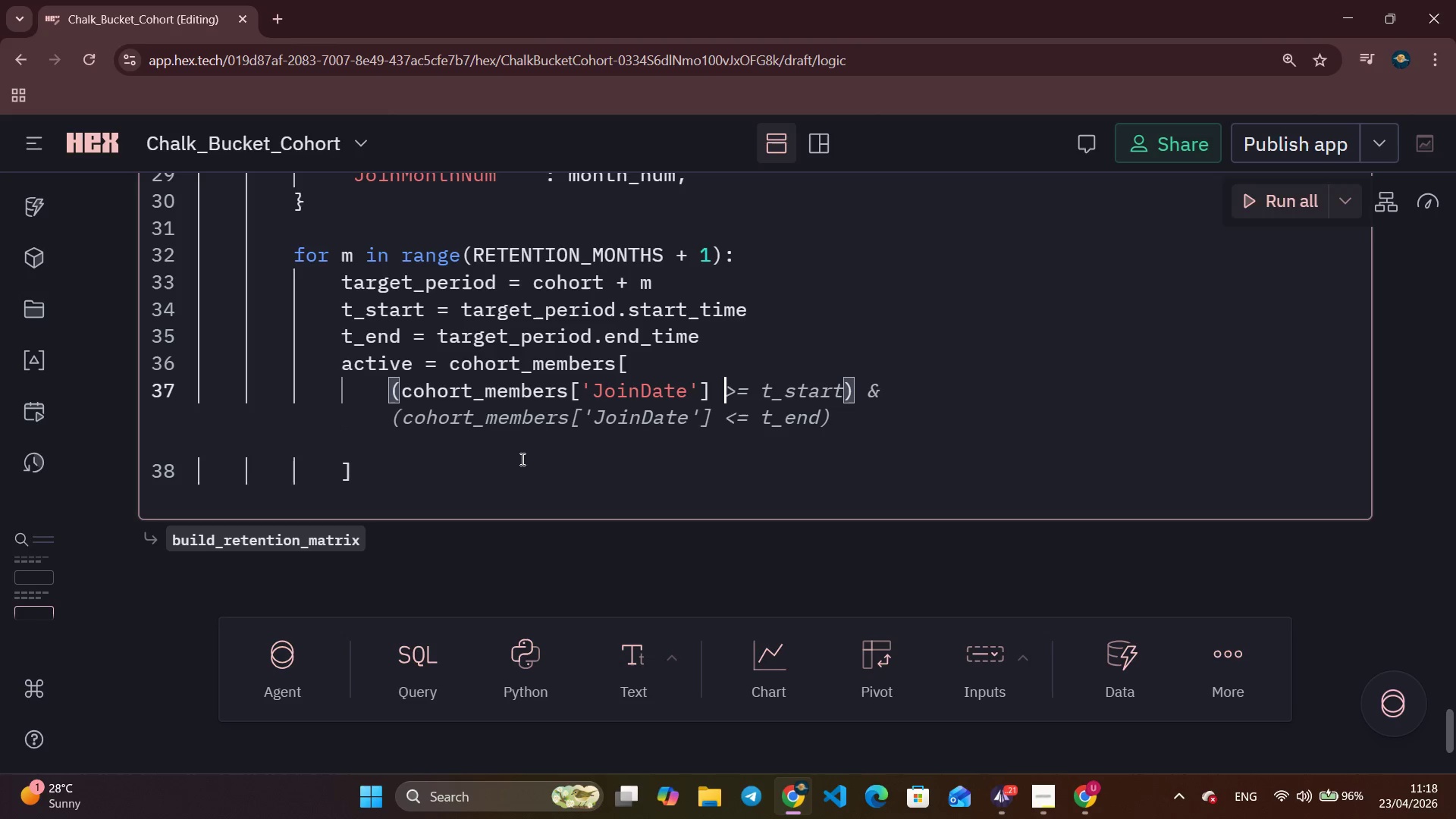 
key(Control+ArrowRight)
 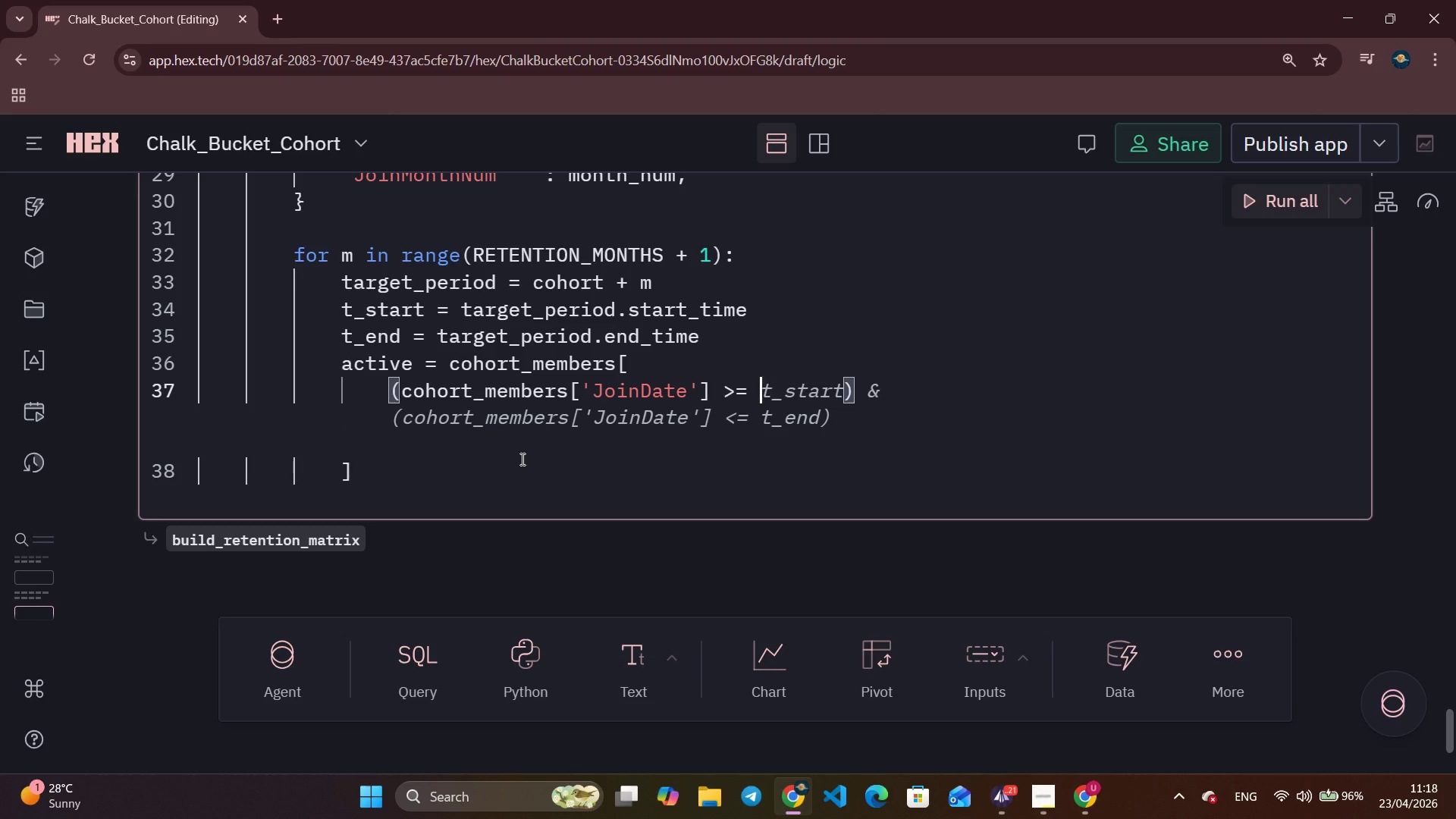 
key(Control+ArrowRight)
 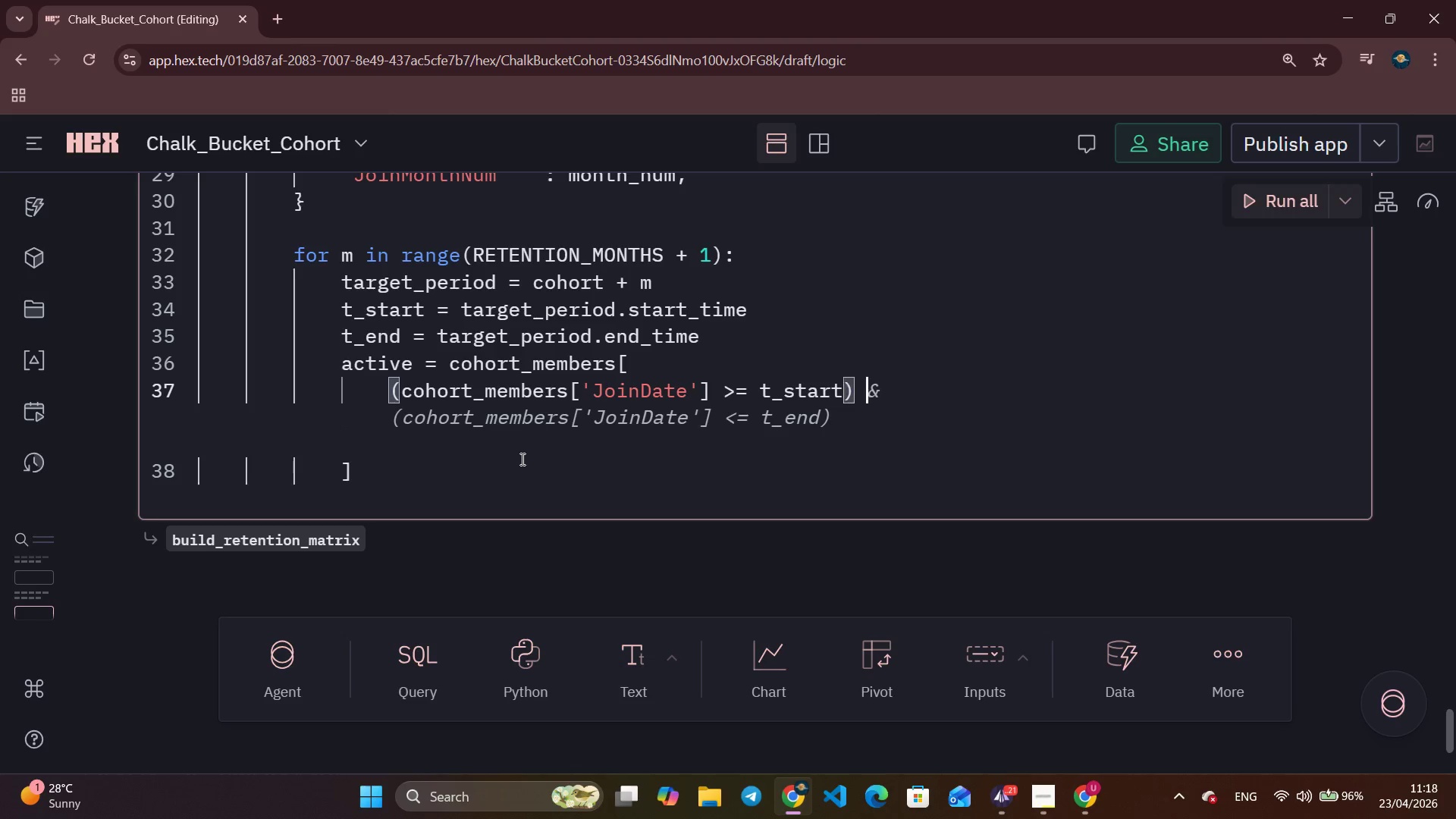 
key(Control+ArrowRight)
 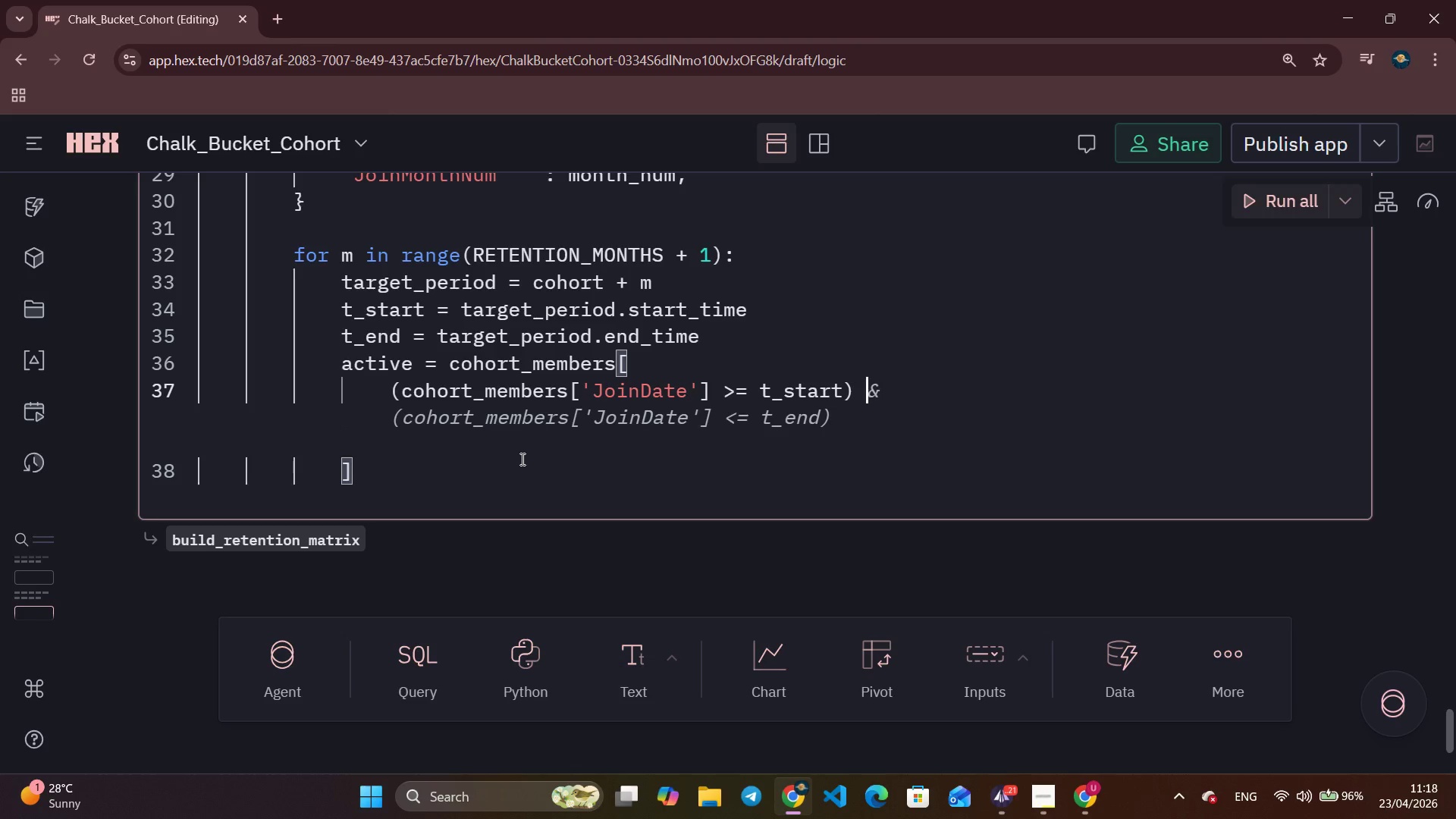 
key(ArrowLeft)
 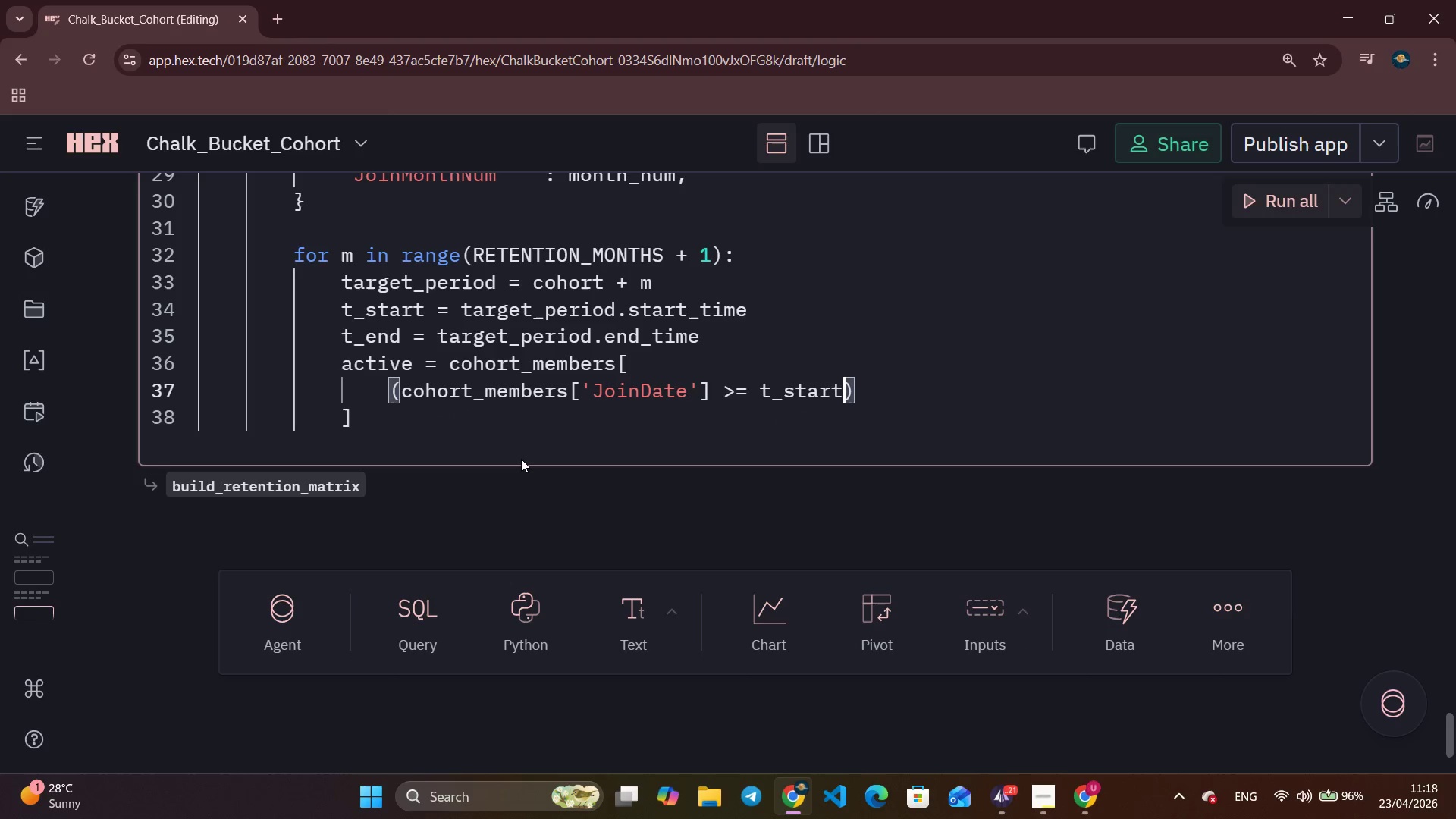 
key(ArrowLeft)
 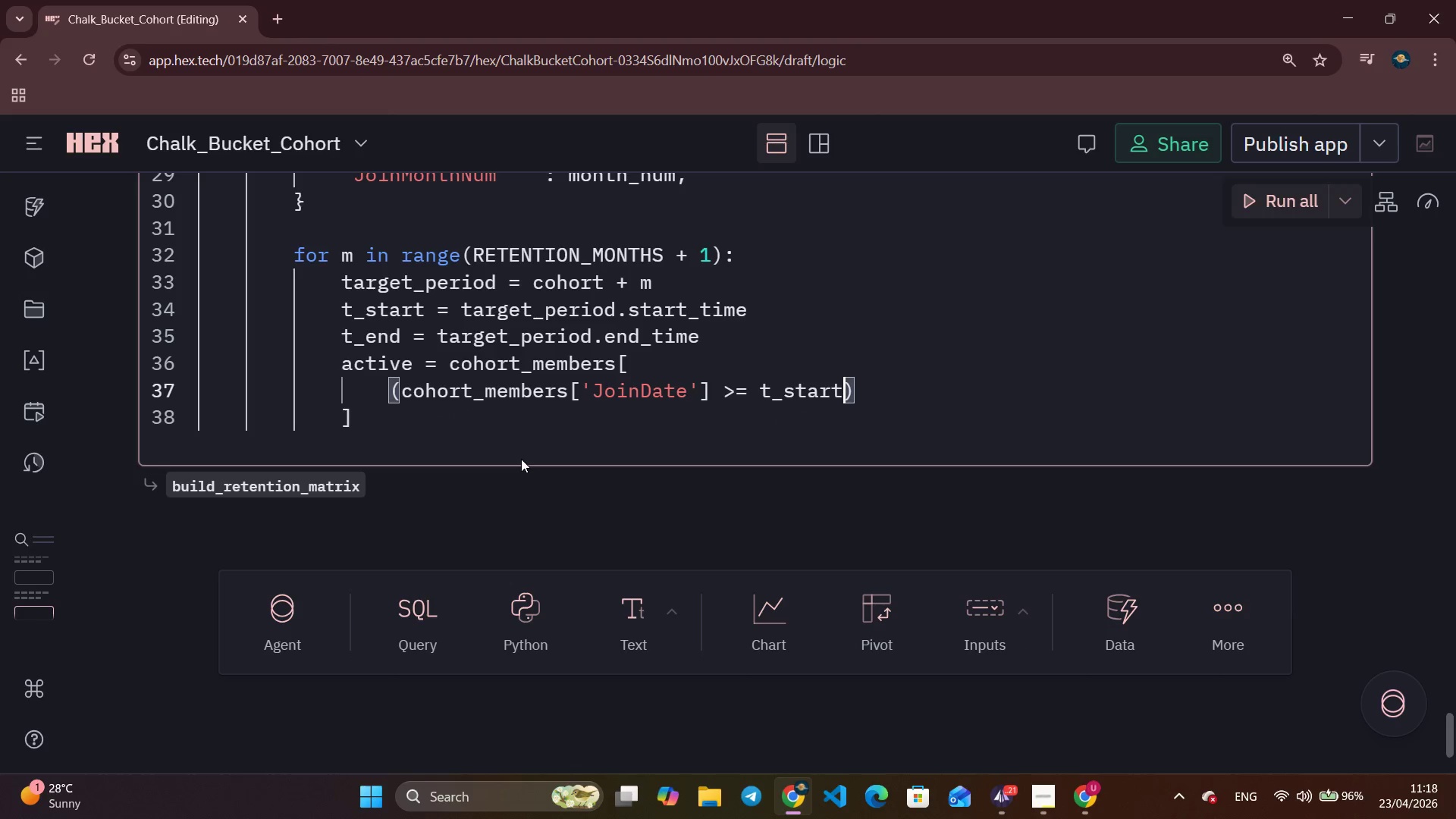 
key(ArrowLeft)
 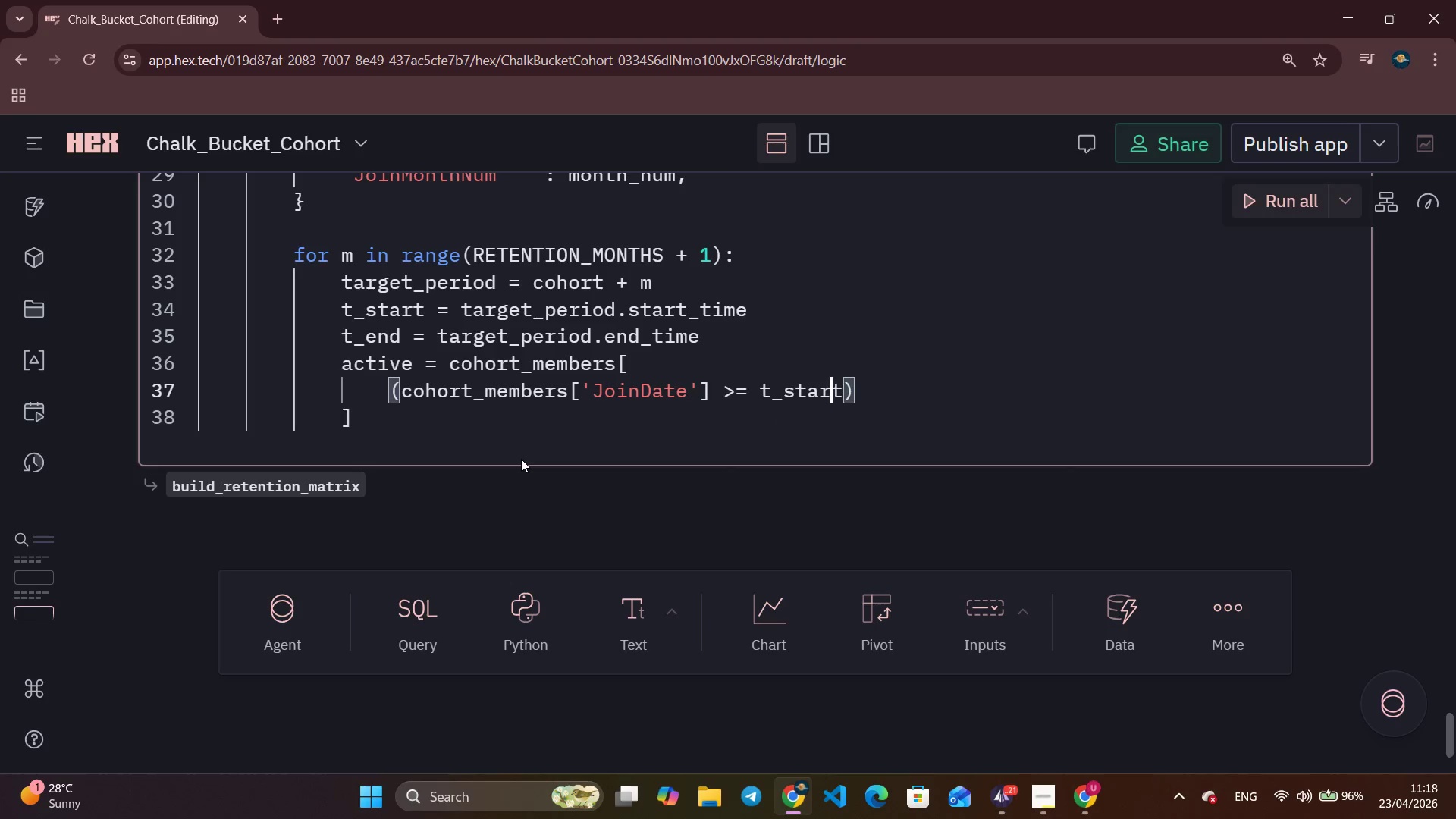 
key(ArrowLeft)
 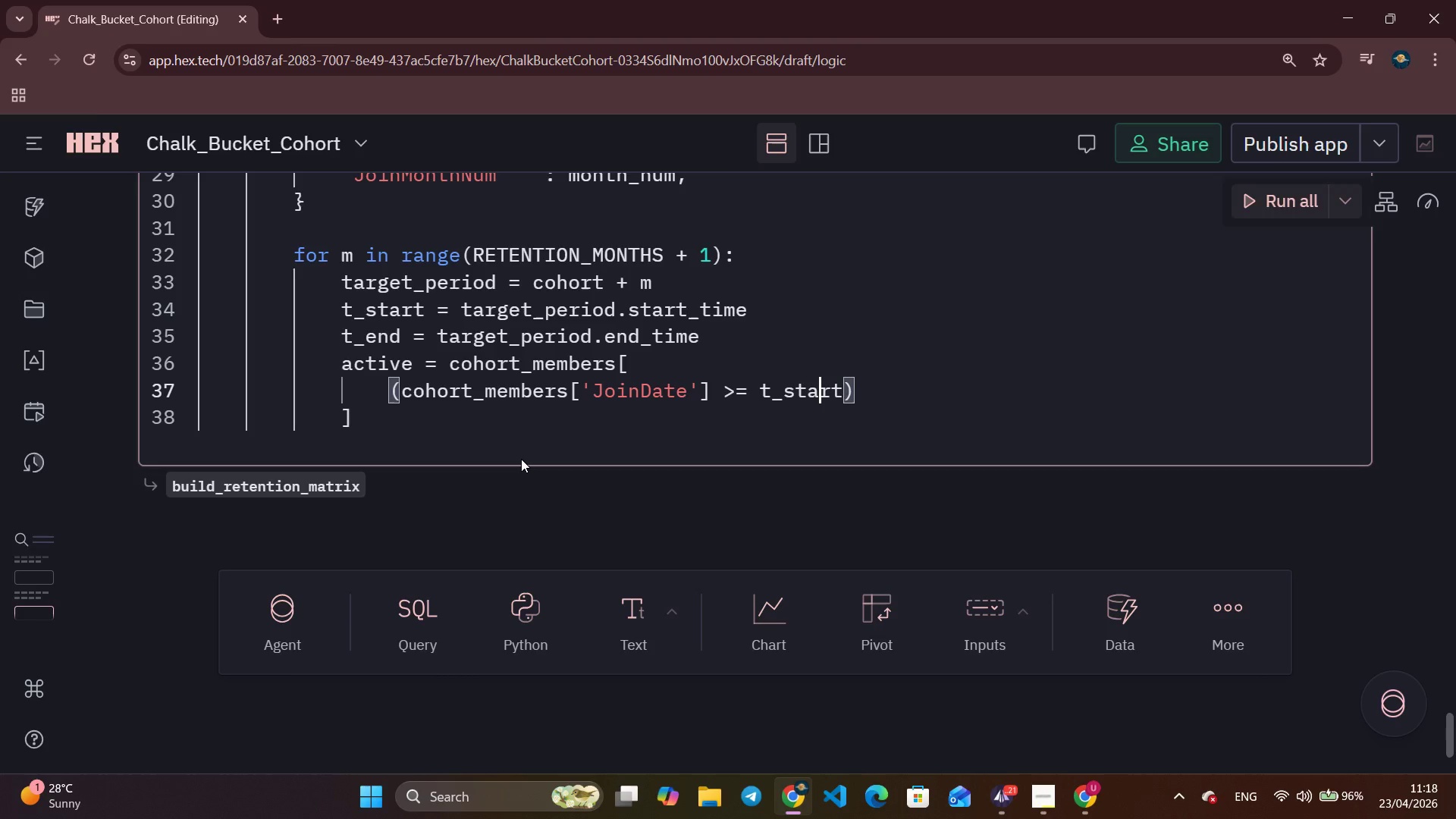 
key(ArrowLeft)
 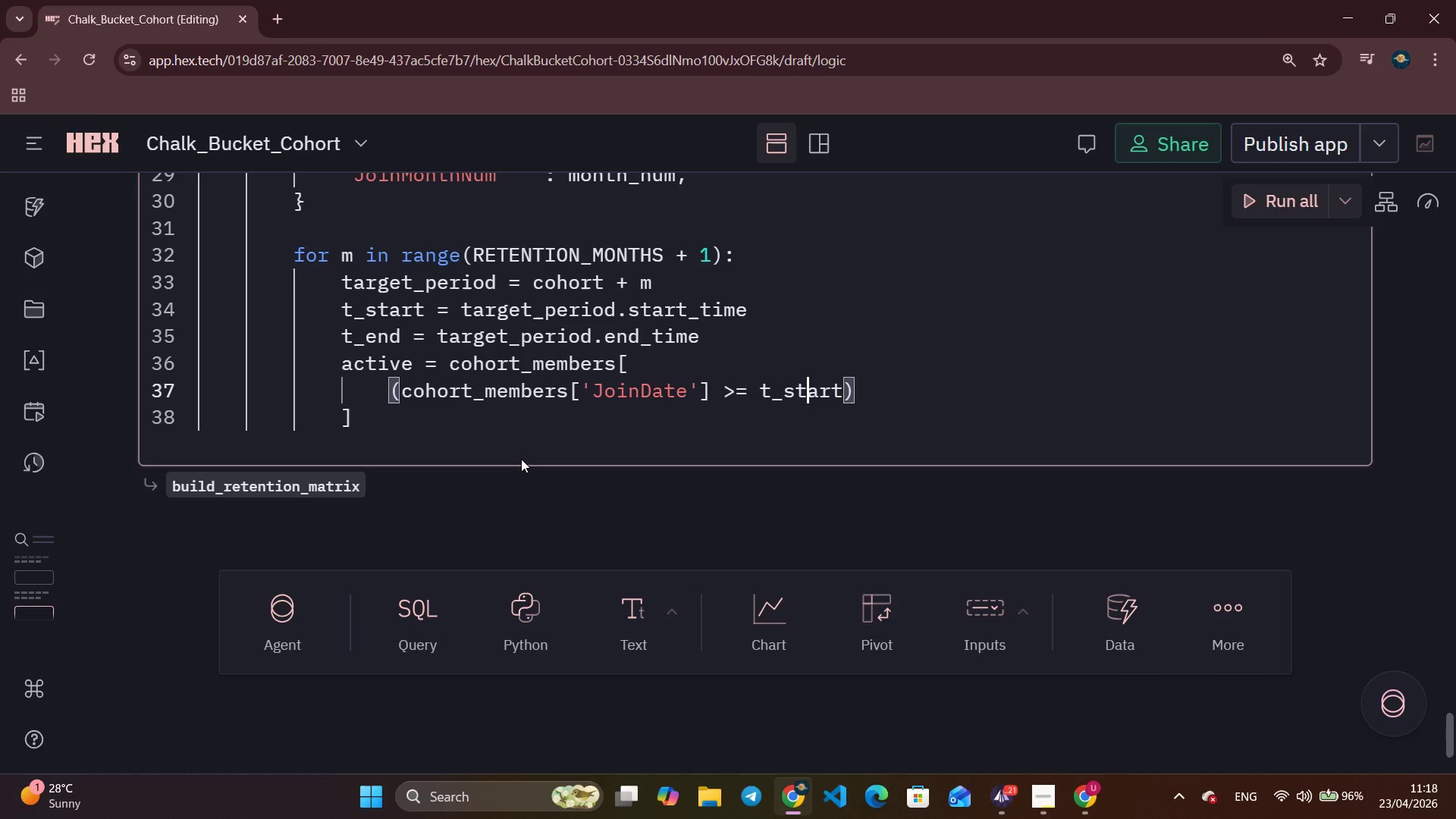 
key(ArrowLeft)
 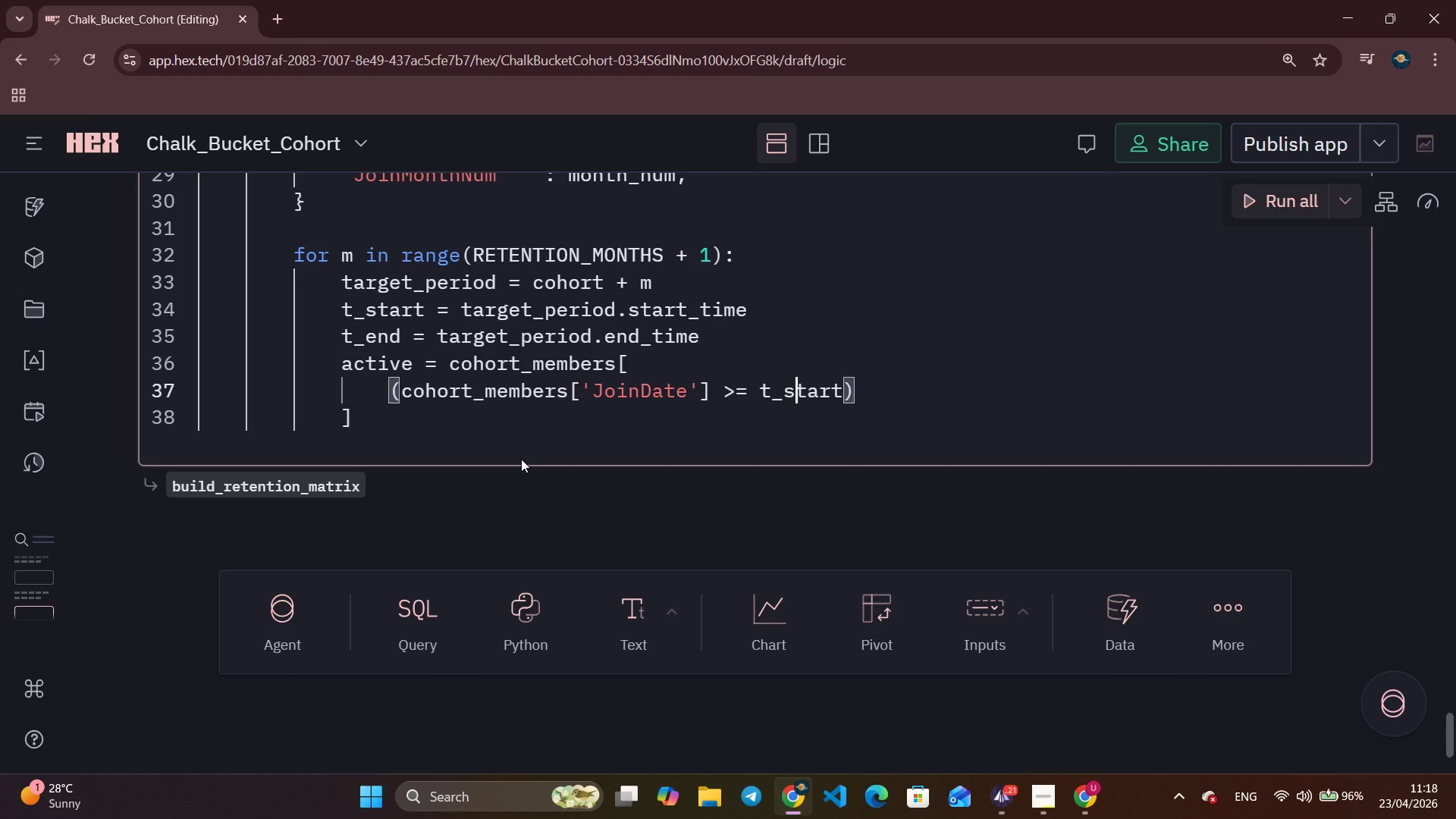 
key(ArrowLeft)
 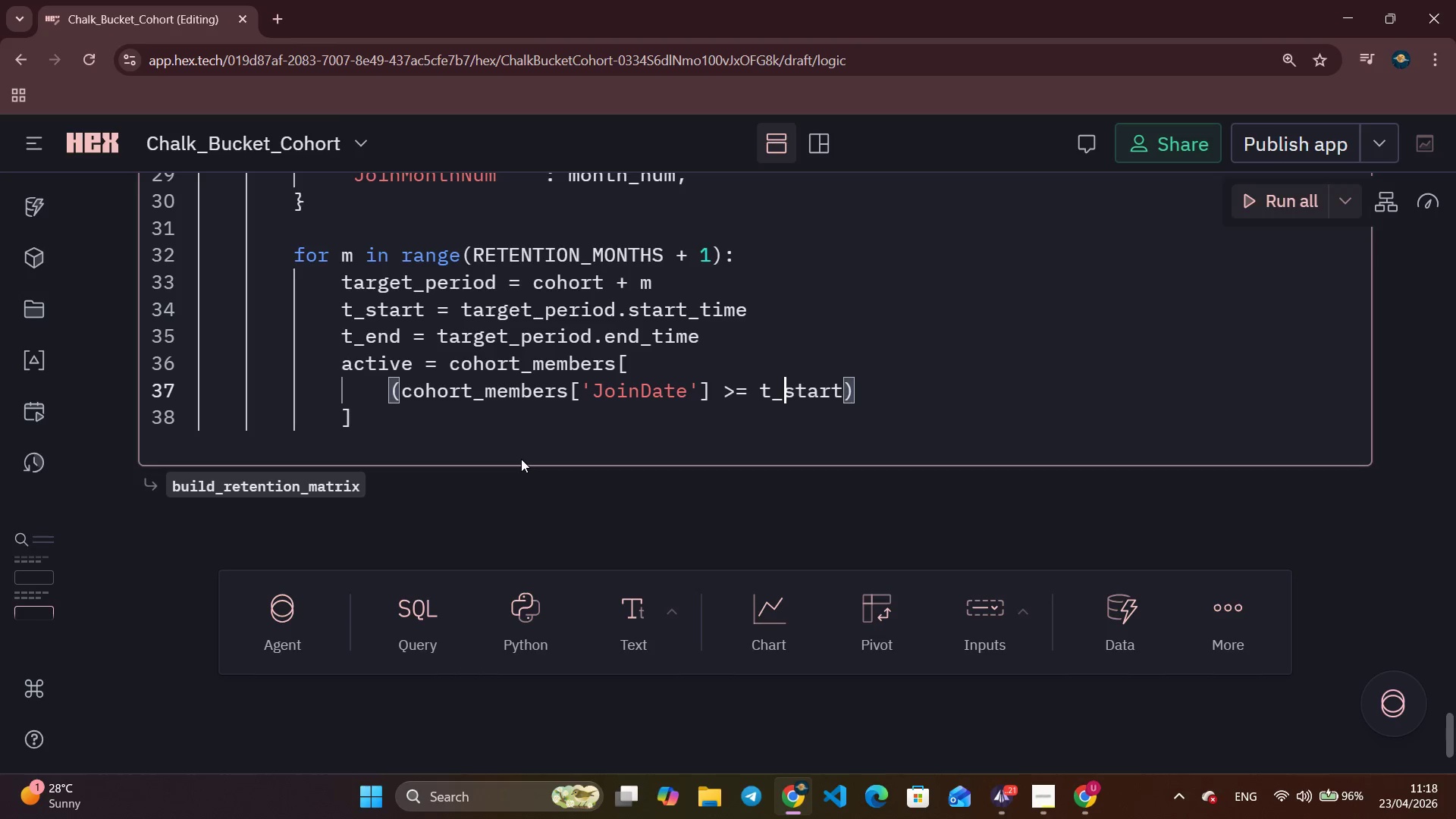 
key(ArrowLeft)
 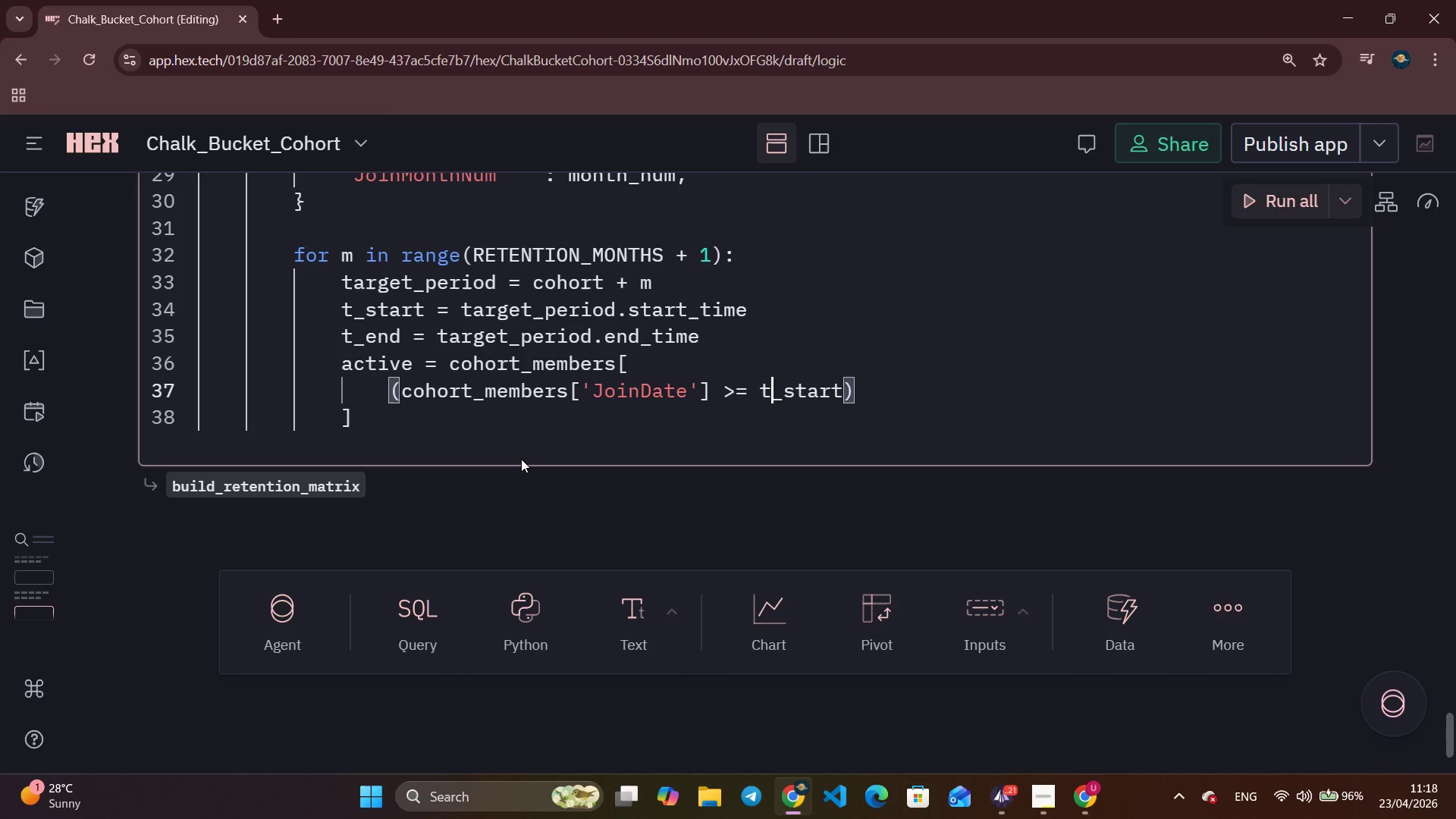 
key(ArrowLeft)
 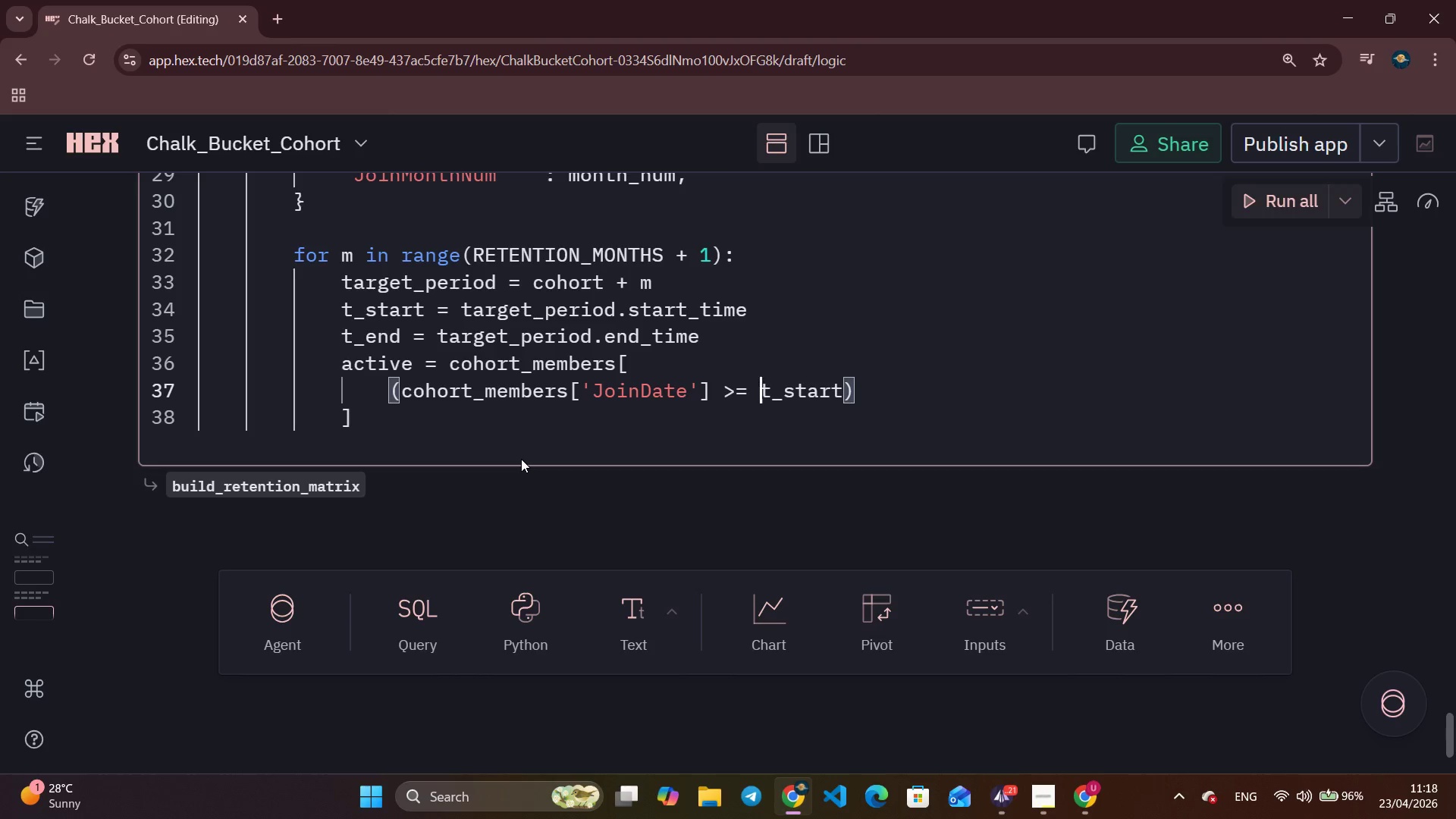 
key(ArrowLeft)
 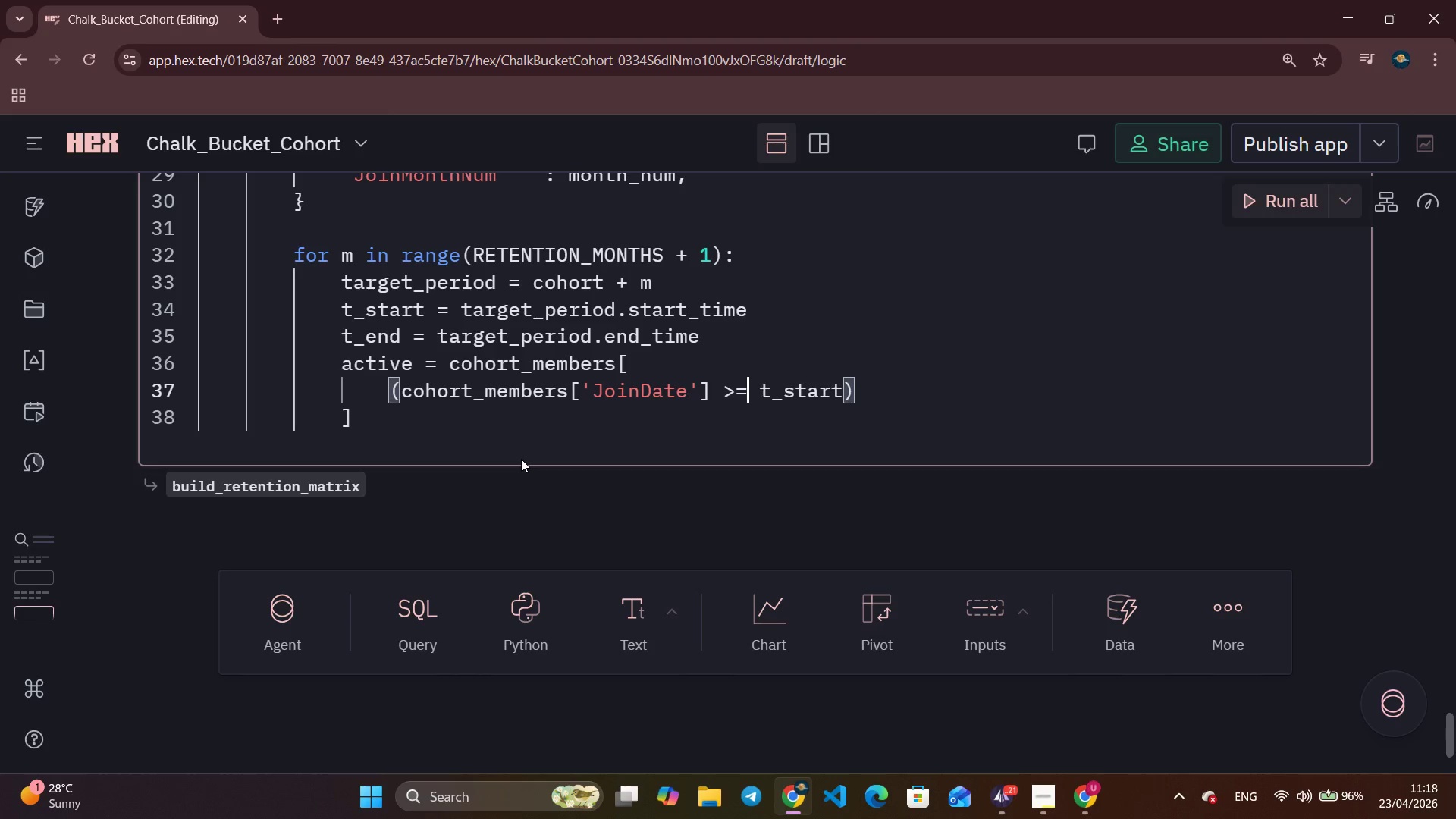 
key(ArrowLeft)
 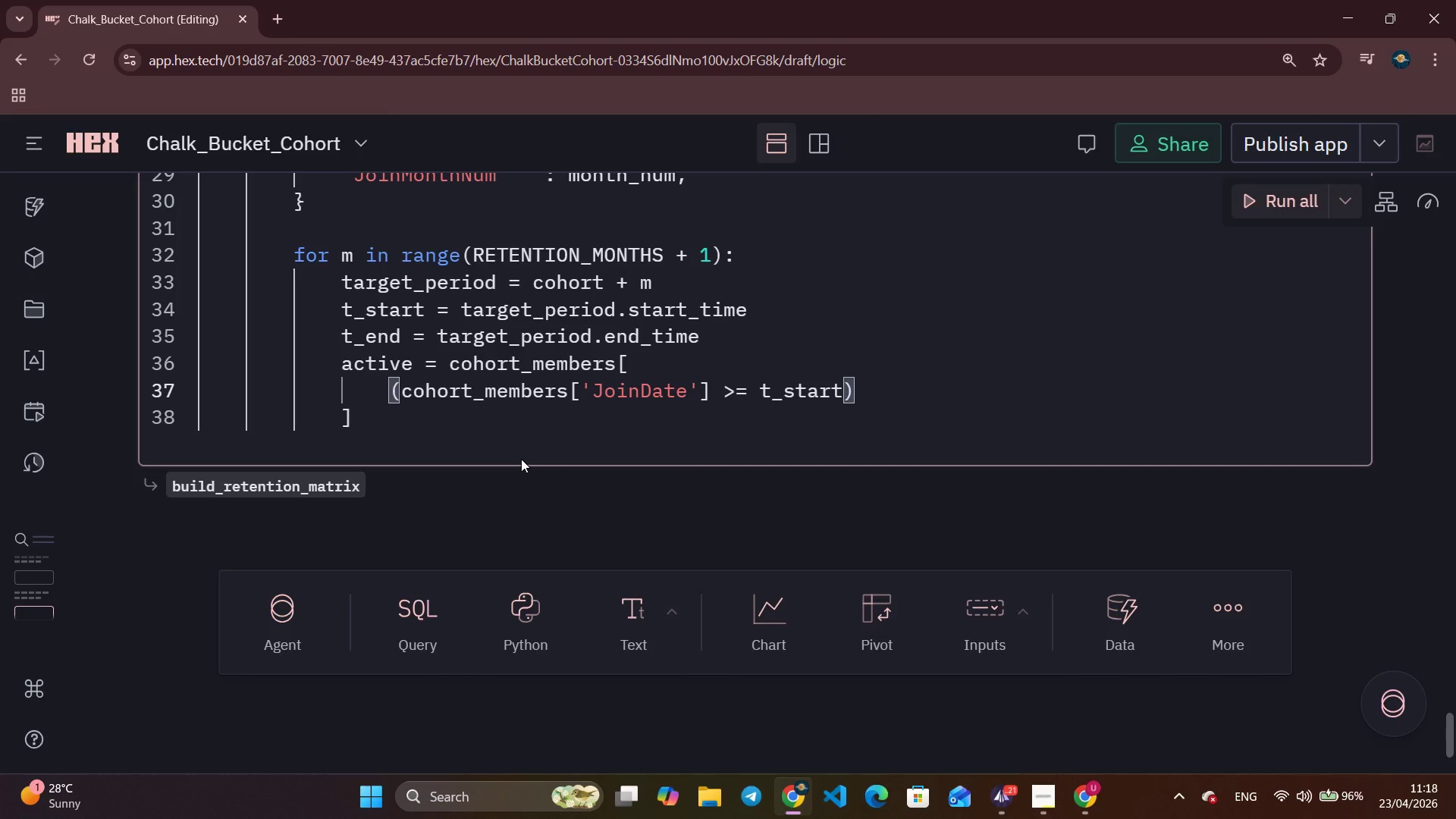 
key(Backspace)
 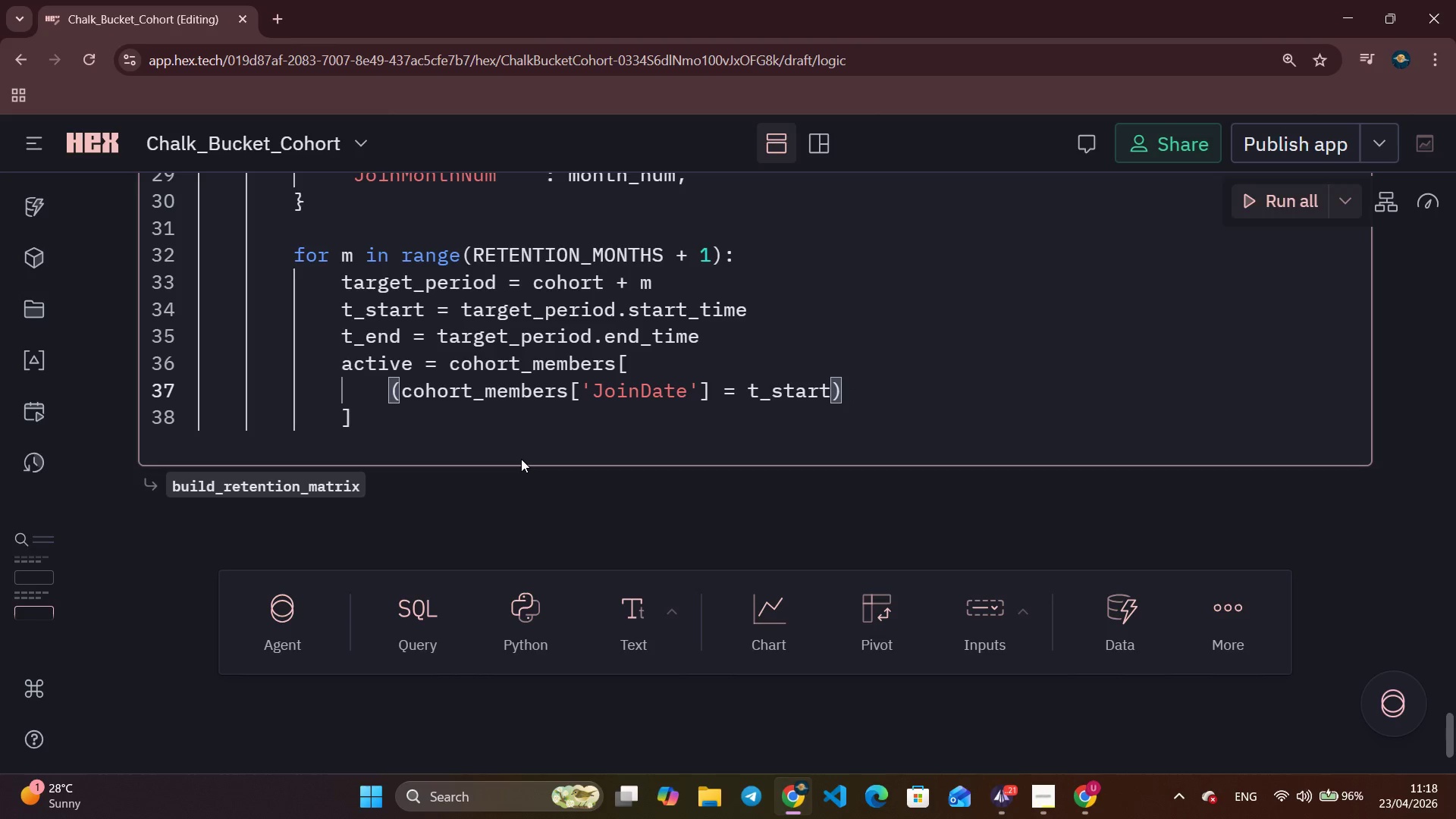 
key(Shift+Comma)
 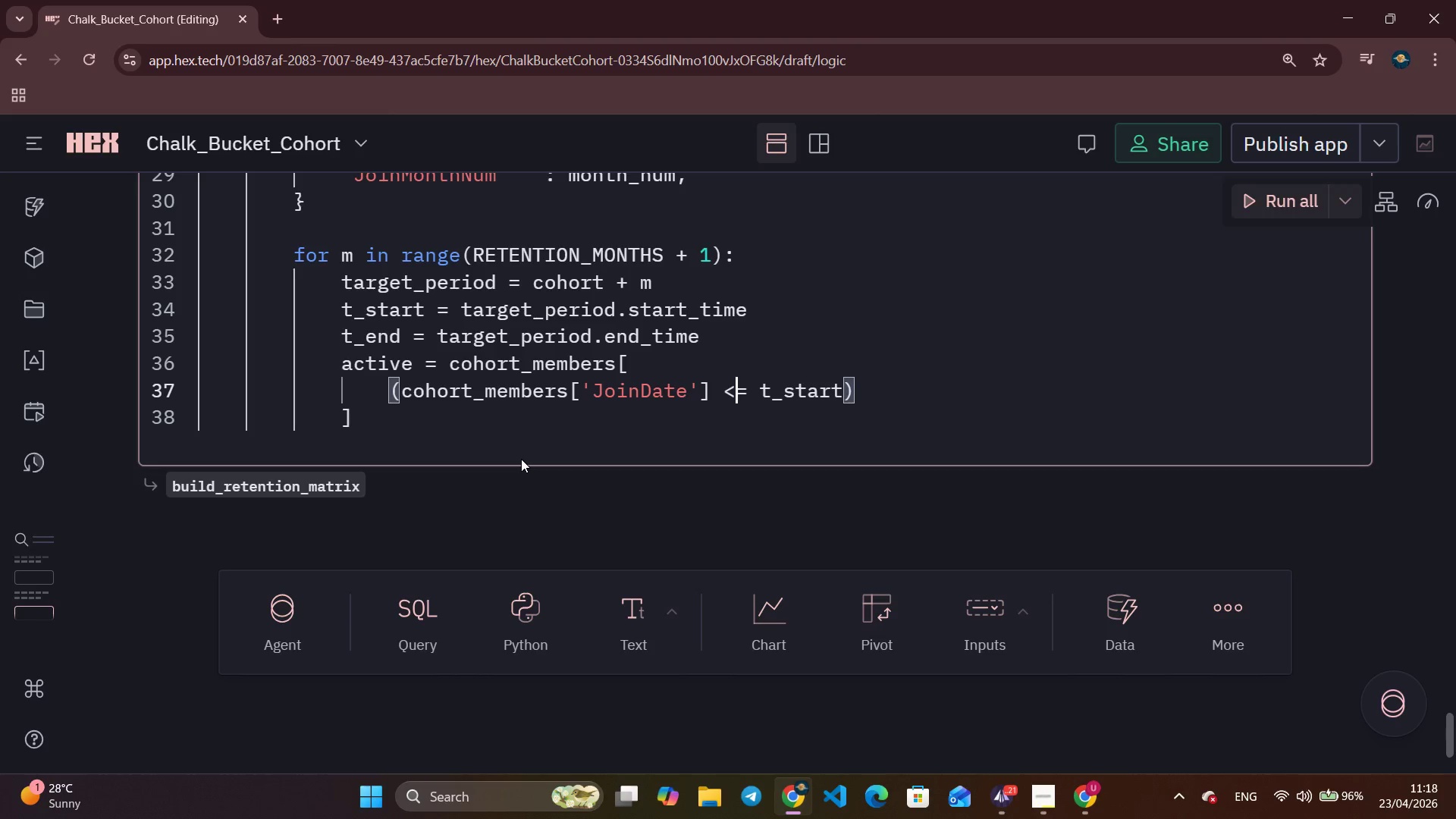 
key(ArrowRight)
 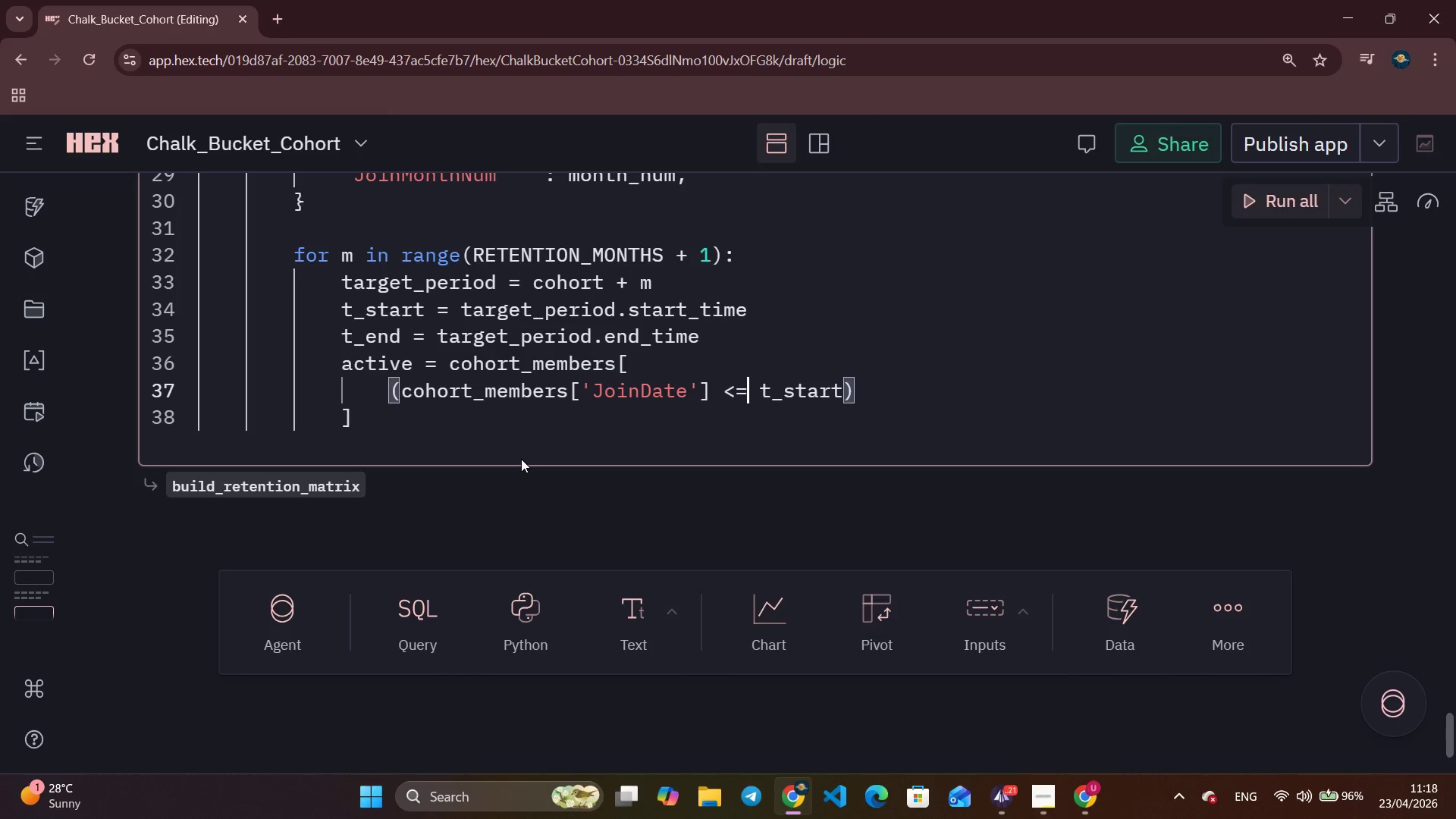 
key(ArrowRight)
 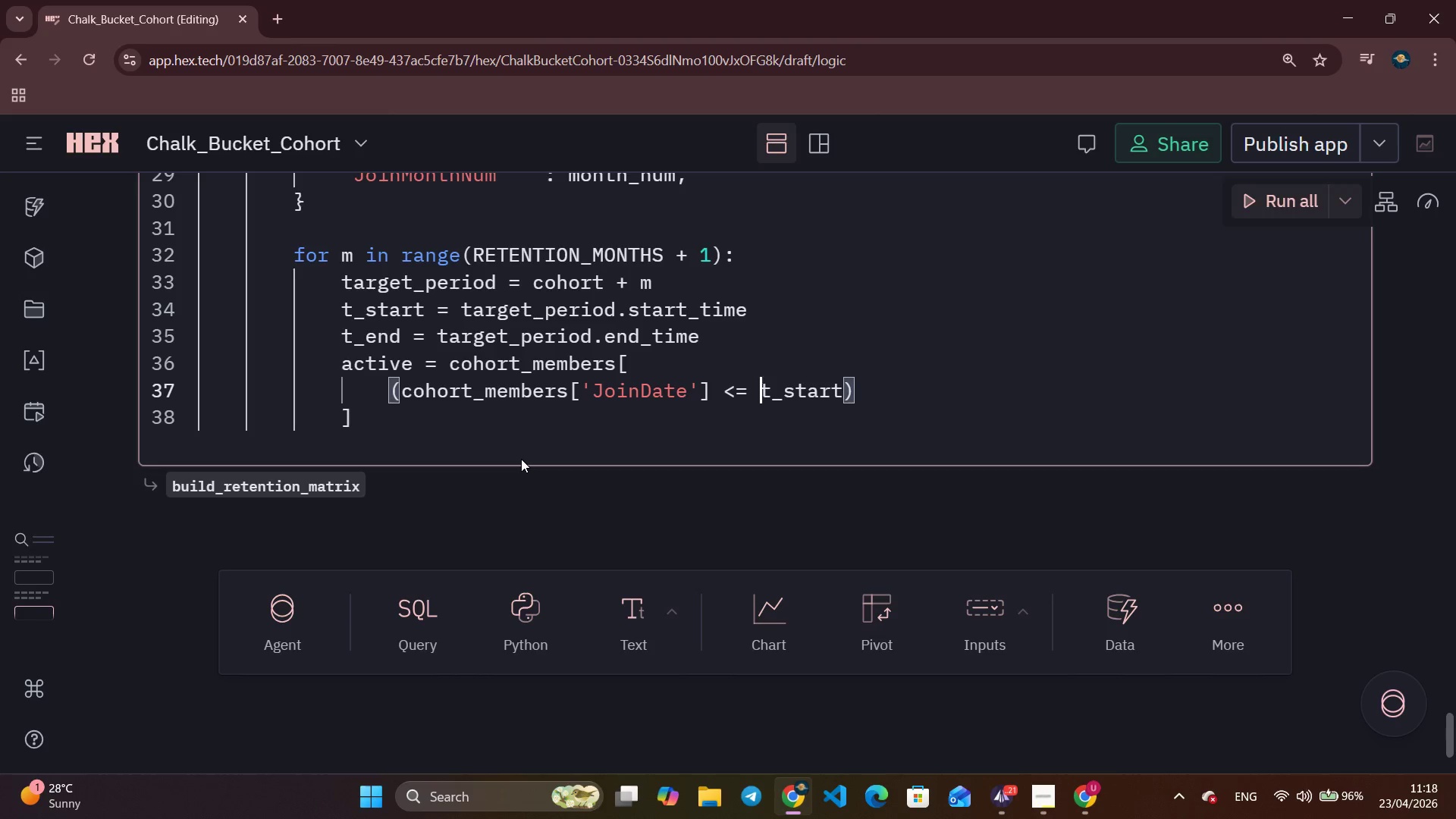 
key(ArrowRight)
 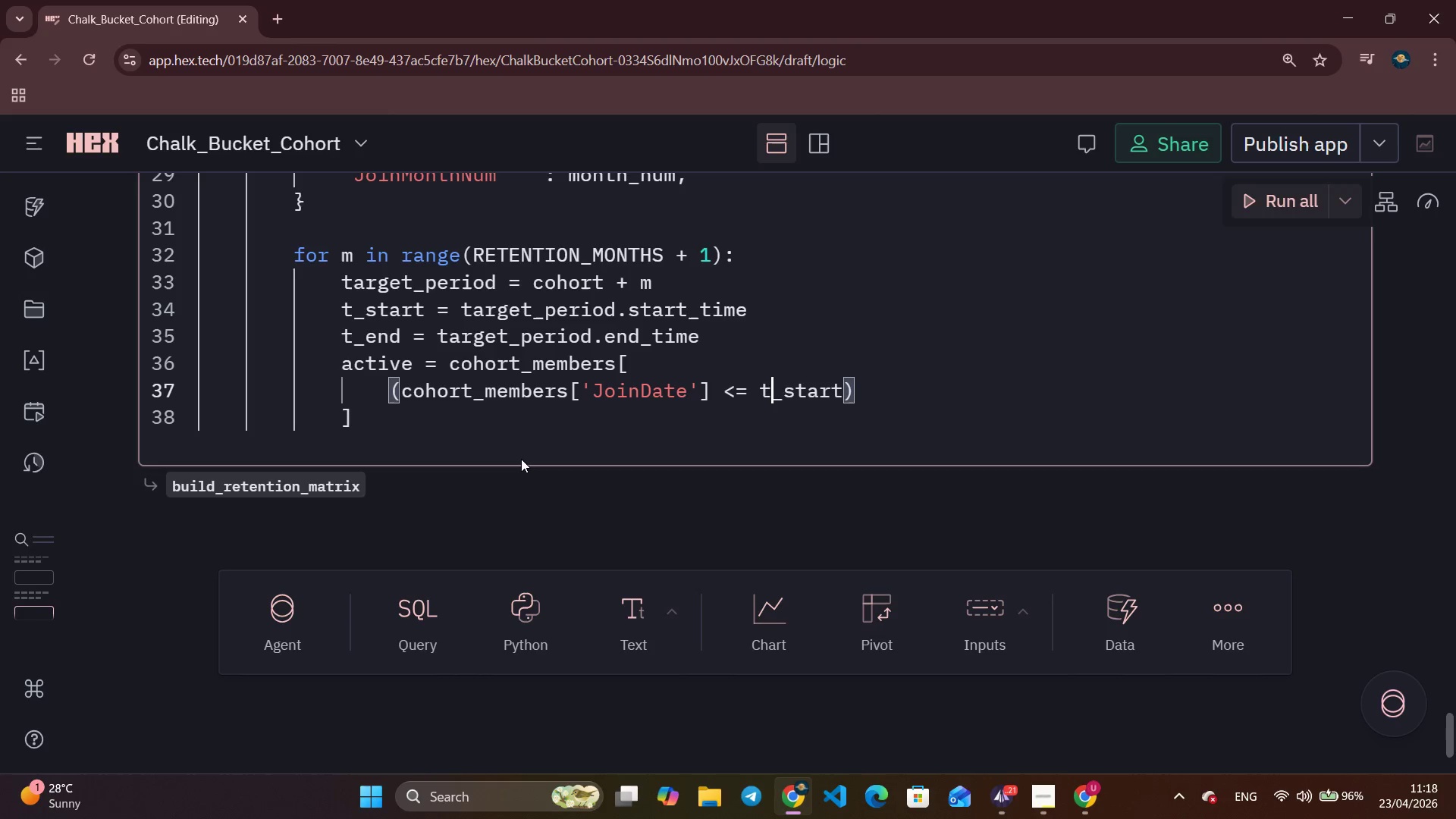 
key(ArrowRight)
 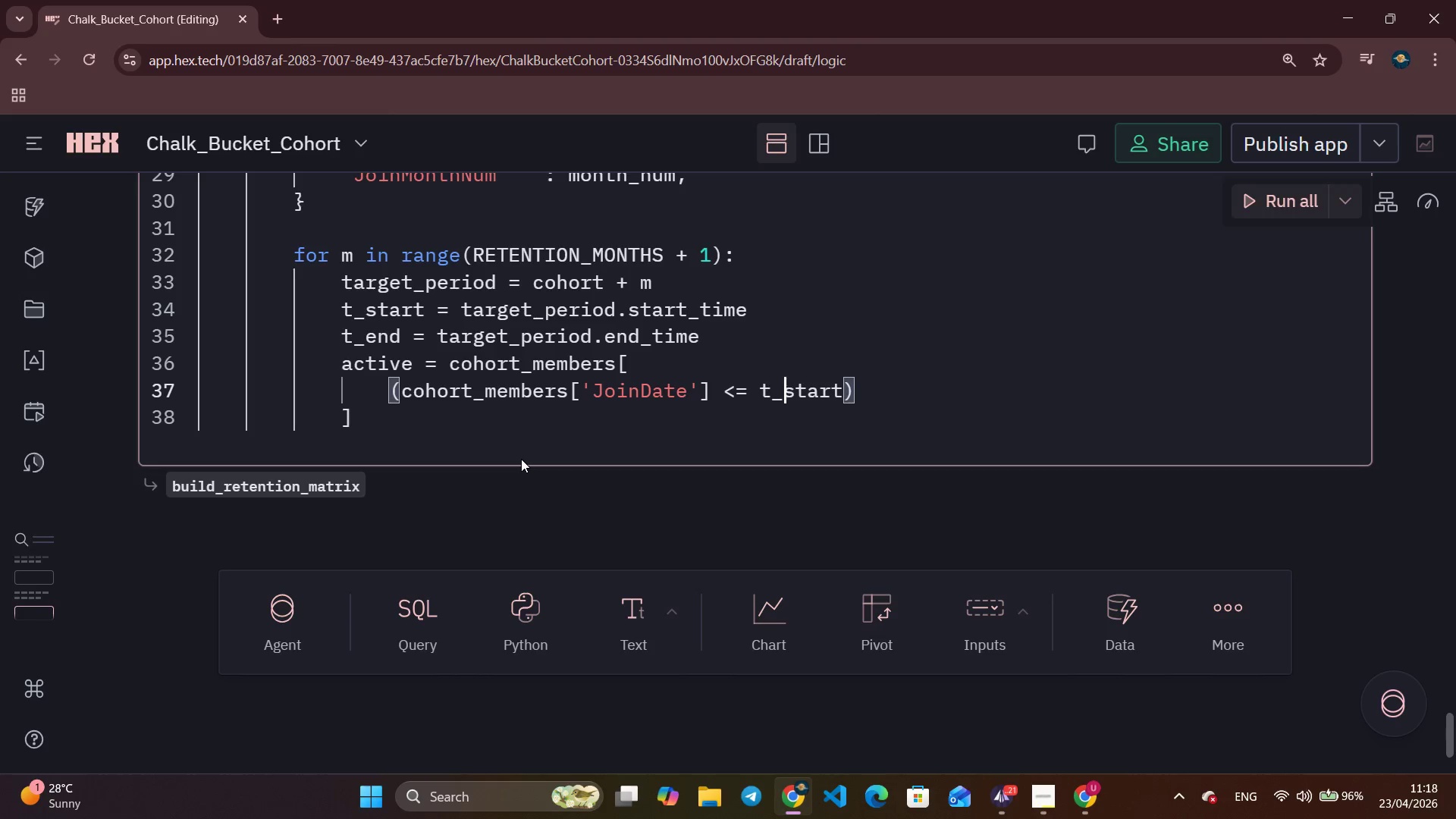 
key(ArrowRight)
 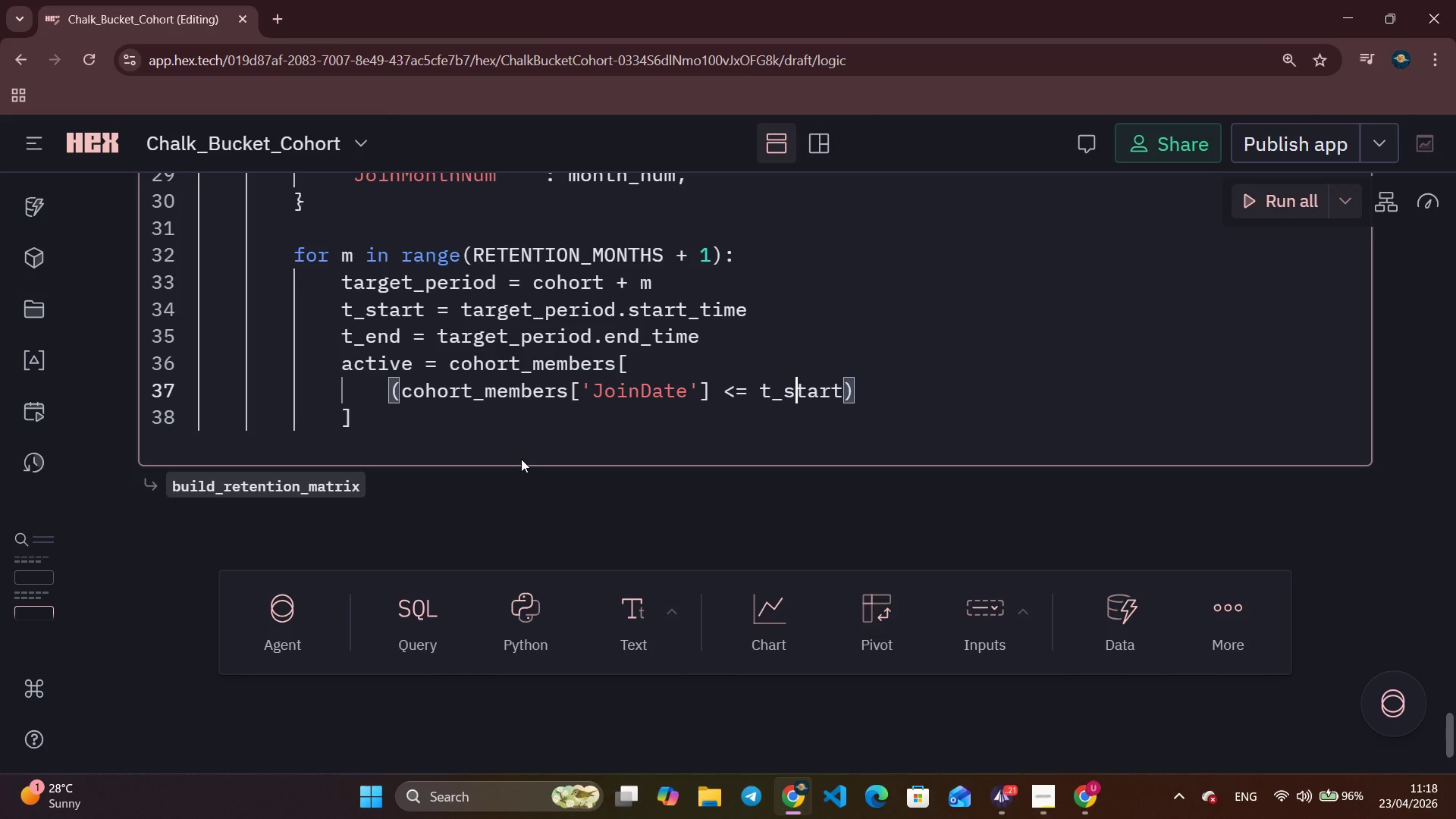 
key(ArrowRight)
 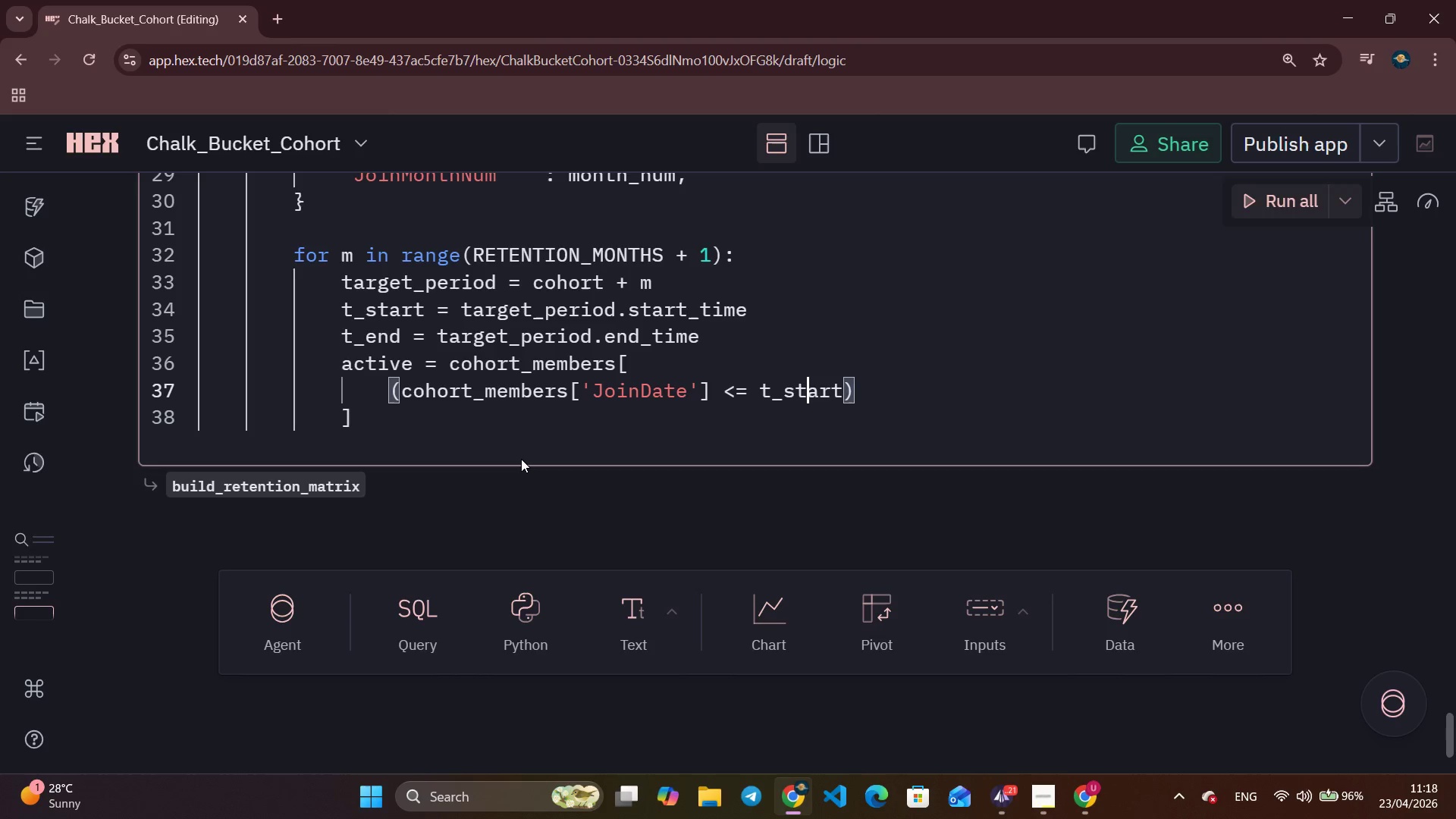 
key(ArrowRight)
 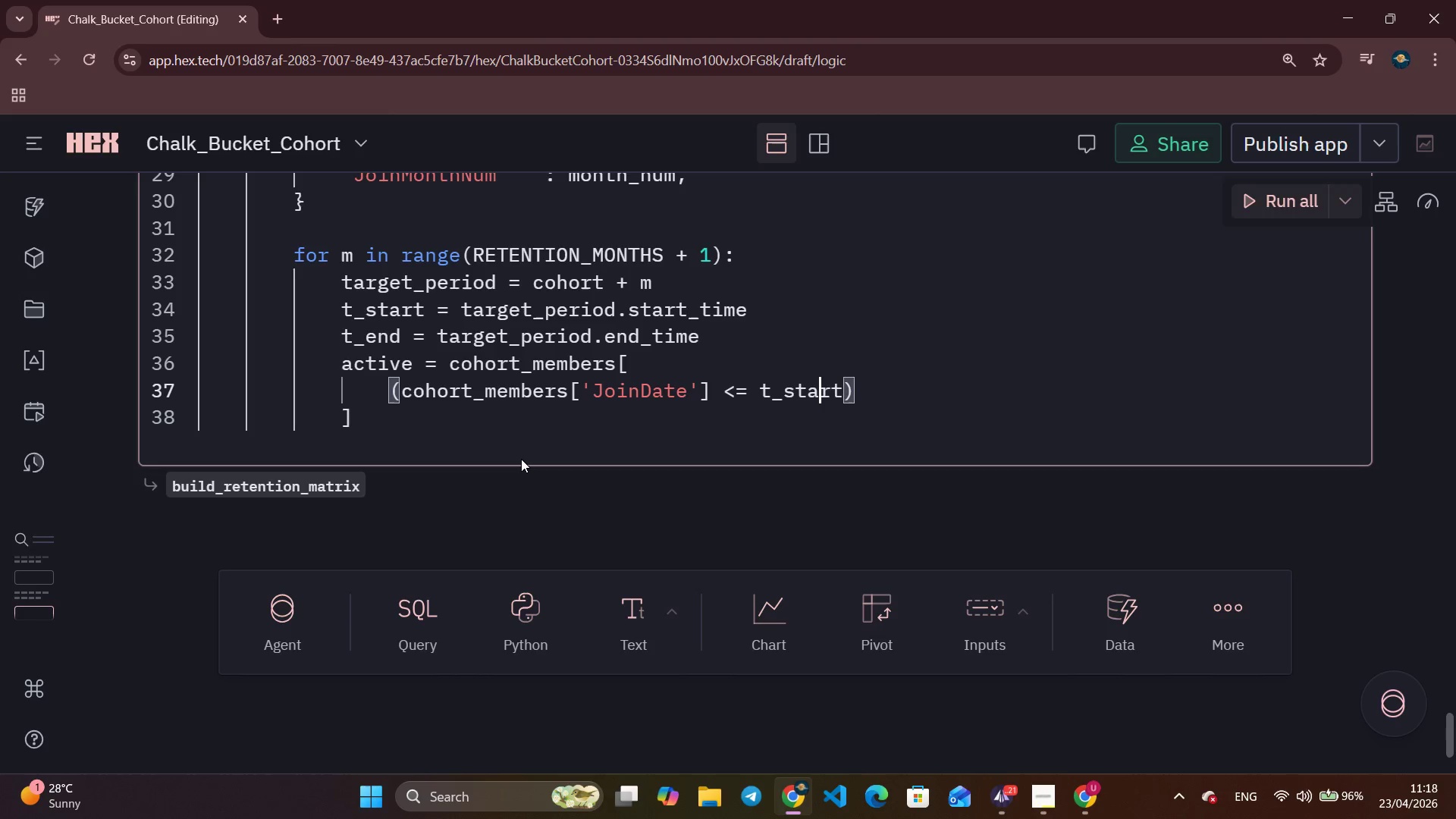 
key(ArrowRight)
 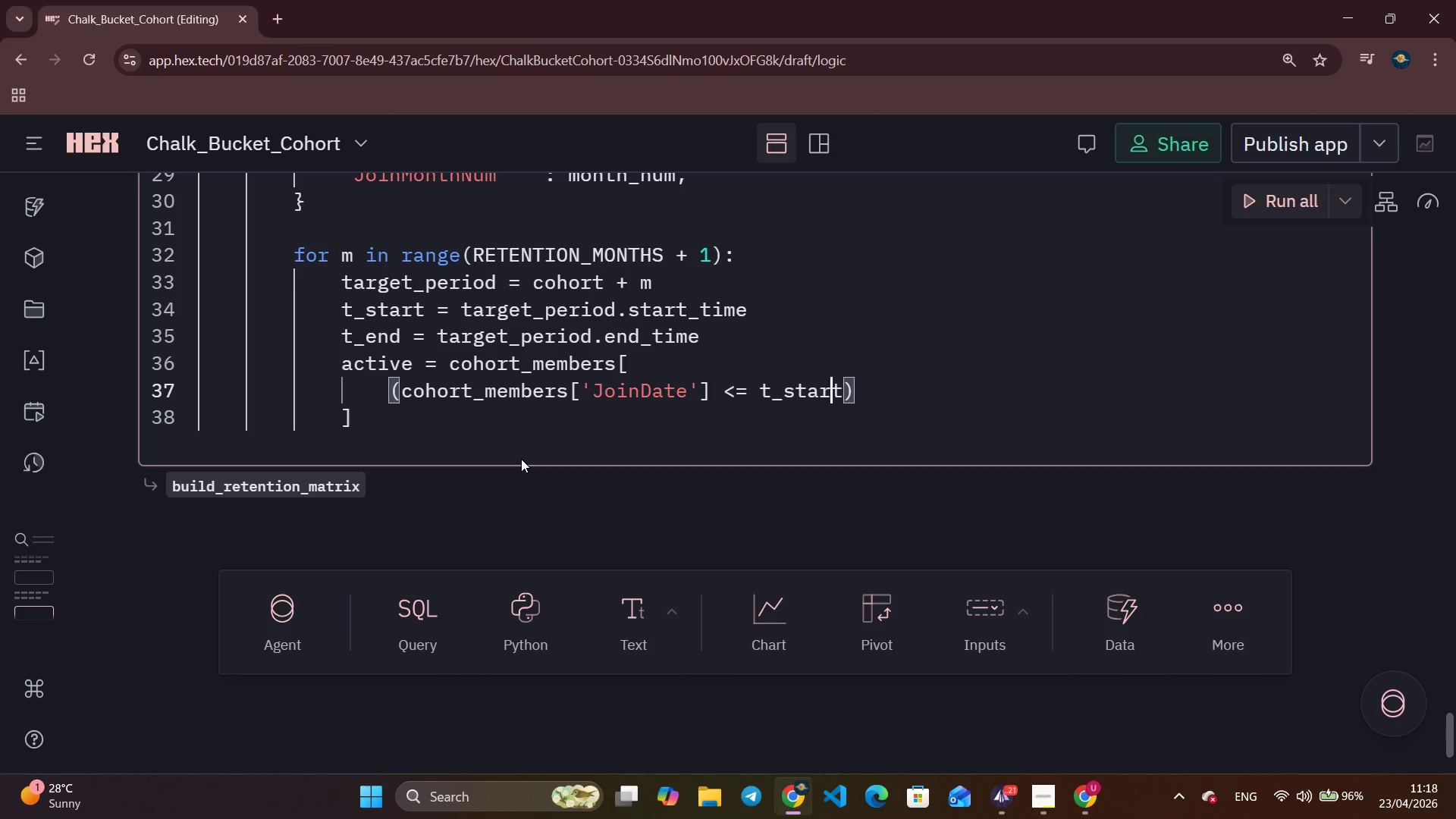 
key(ArrowRight)
 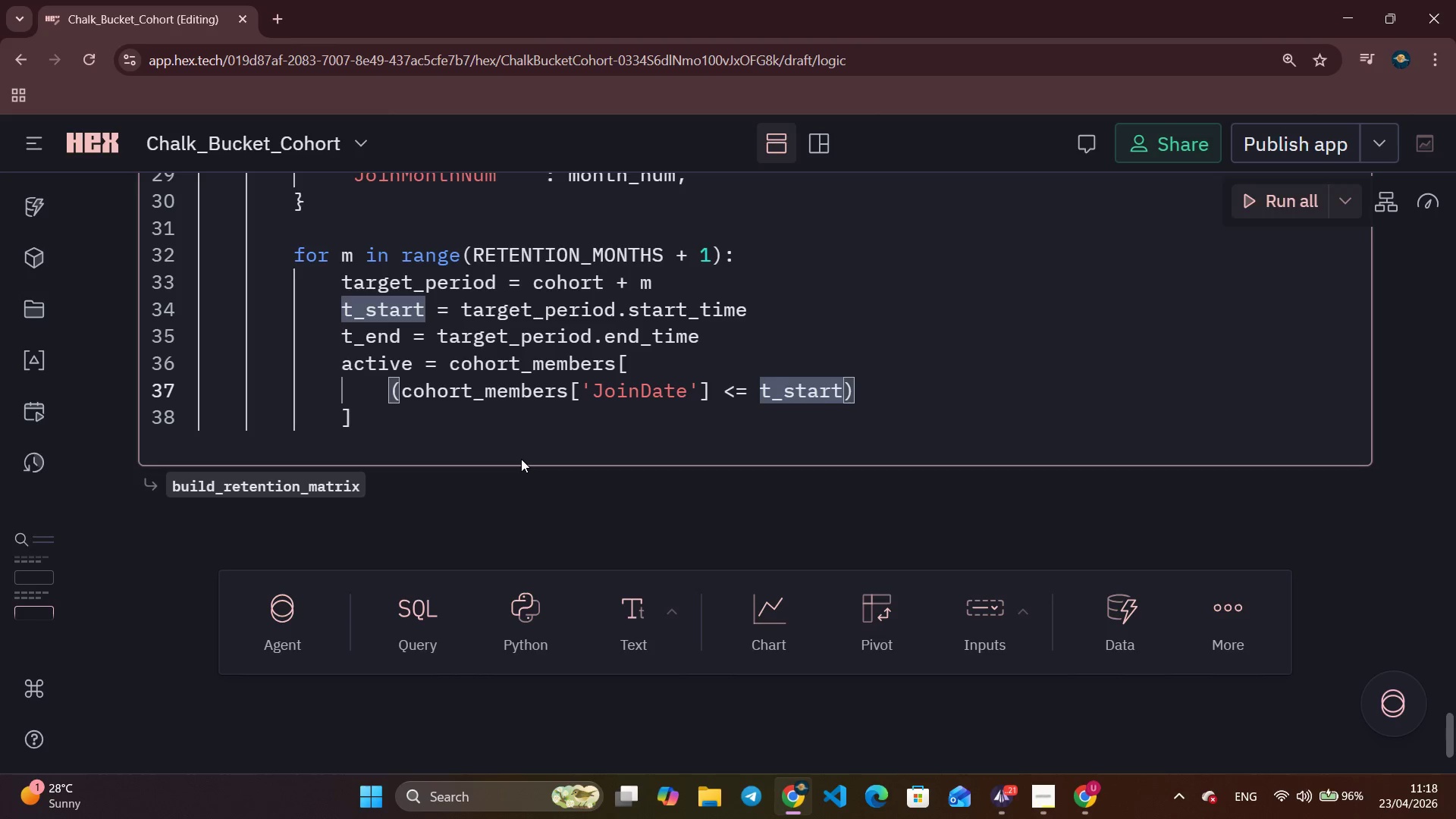 
key(Backspace)
key(Backspace)
key(Backspace)
key(Backspace)
key(Backspace)
type(end)
 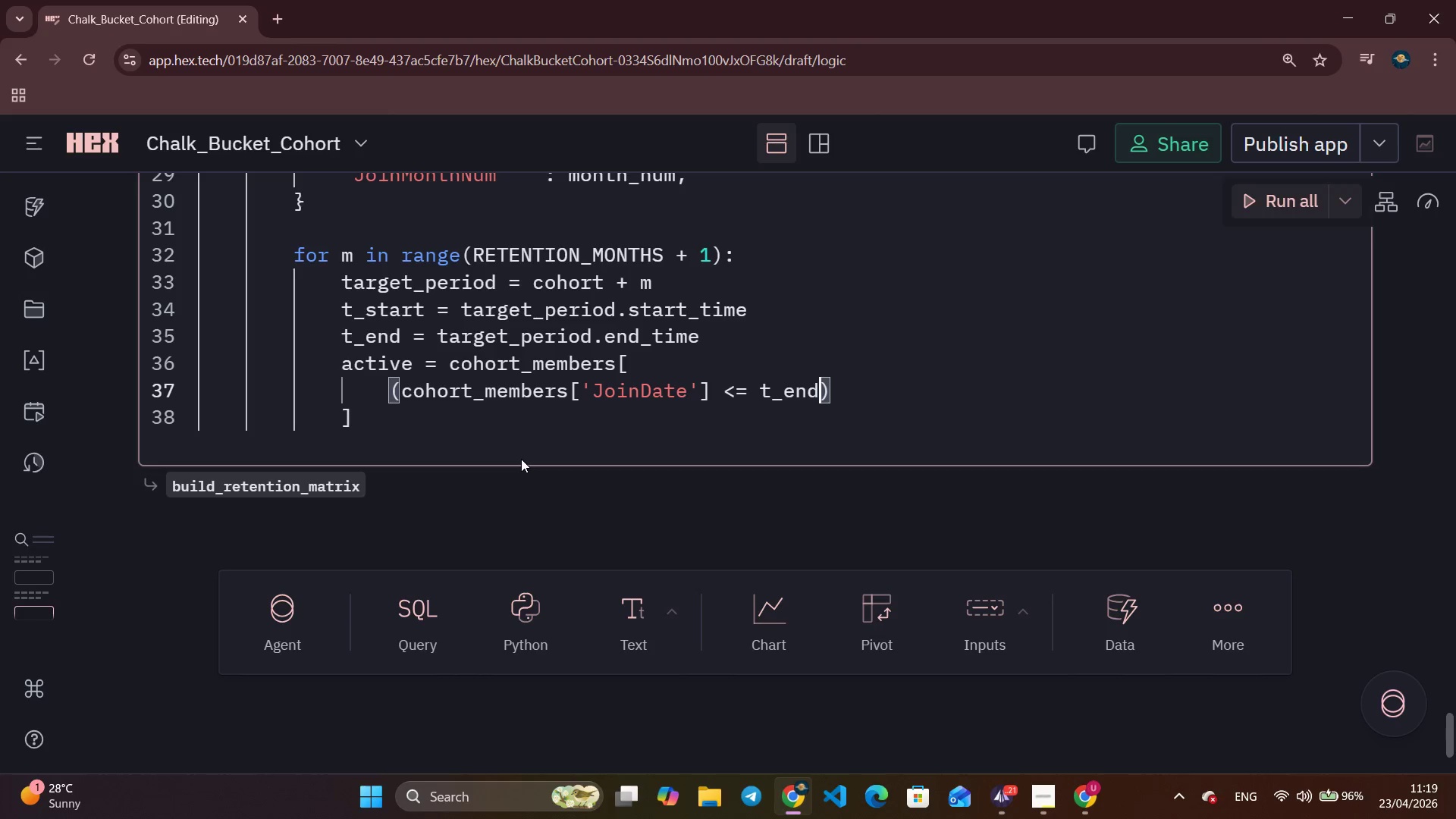 
key(ArrowRight)
 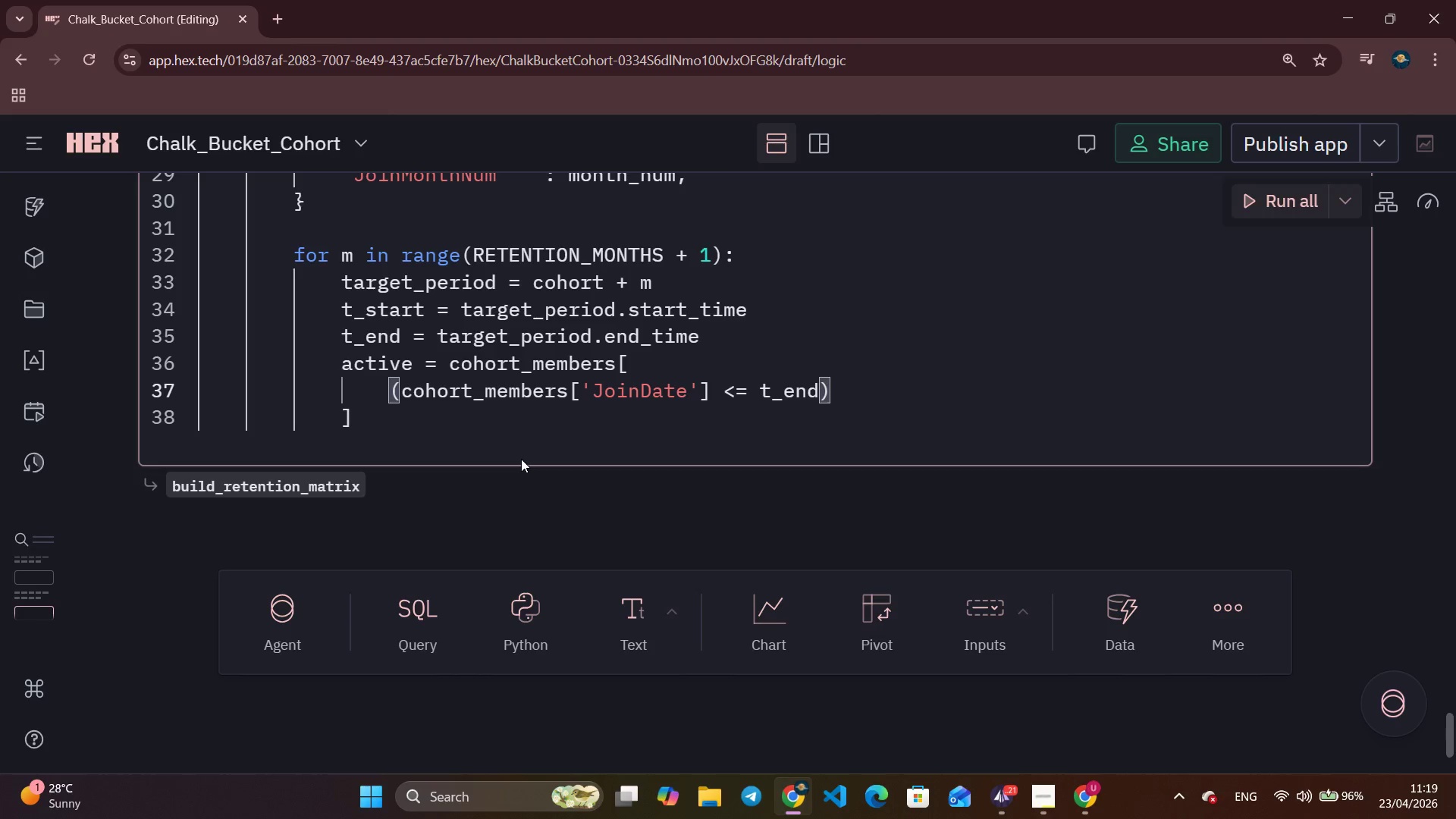 
key(Space)
 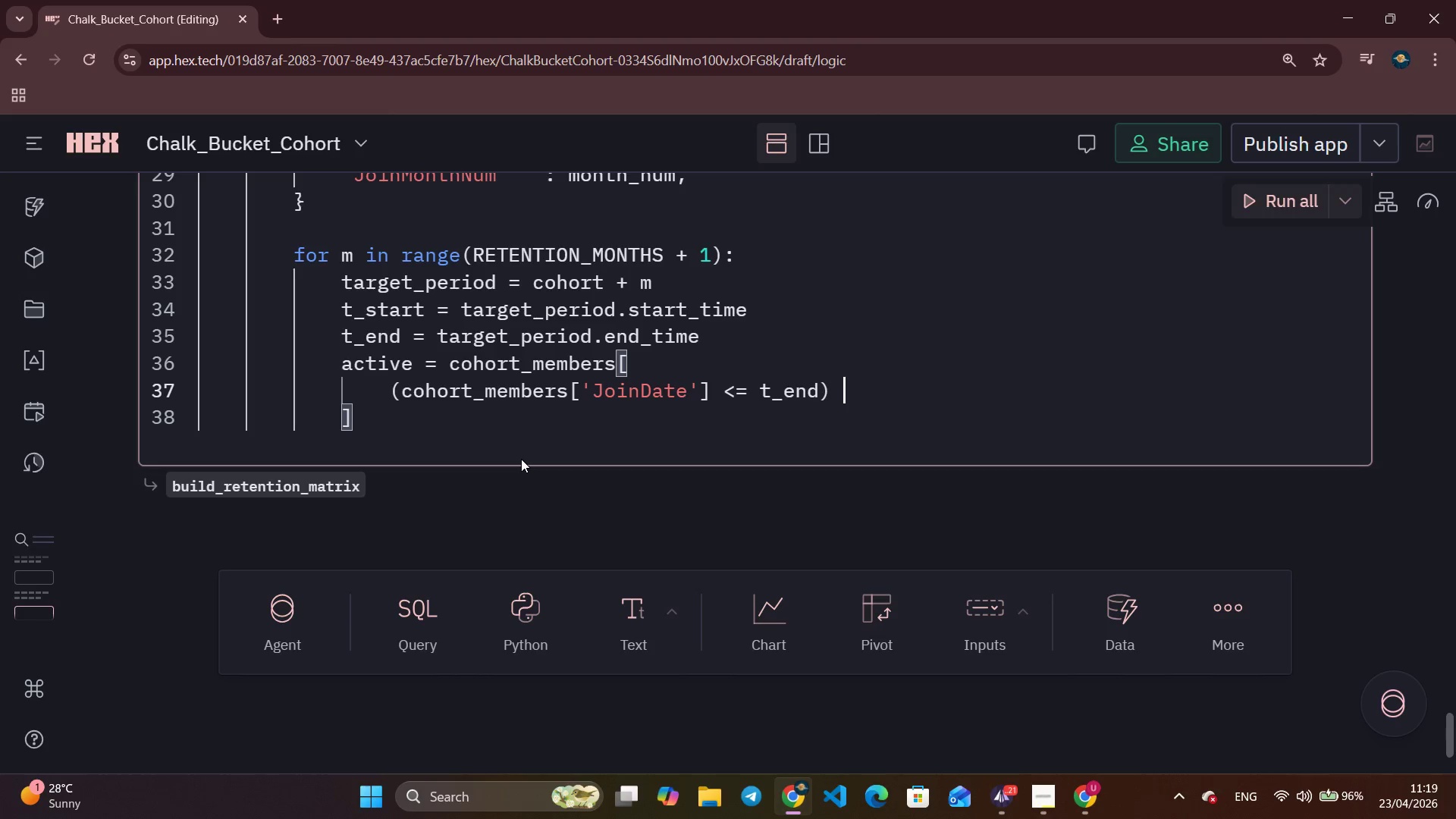 
key(Shift+ShiftLeft)
 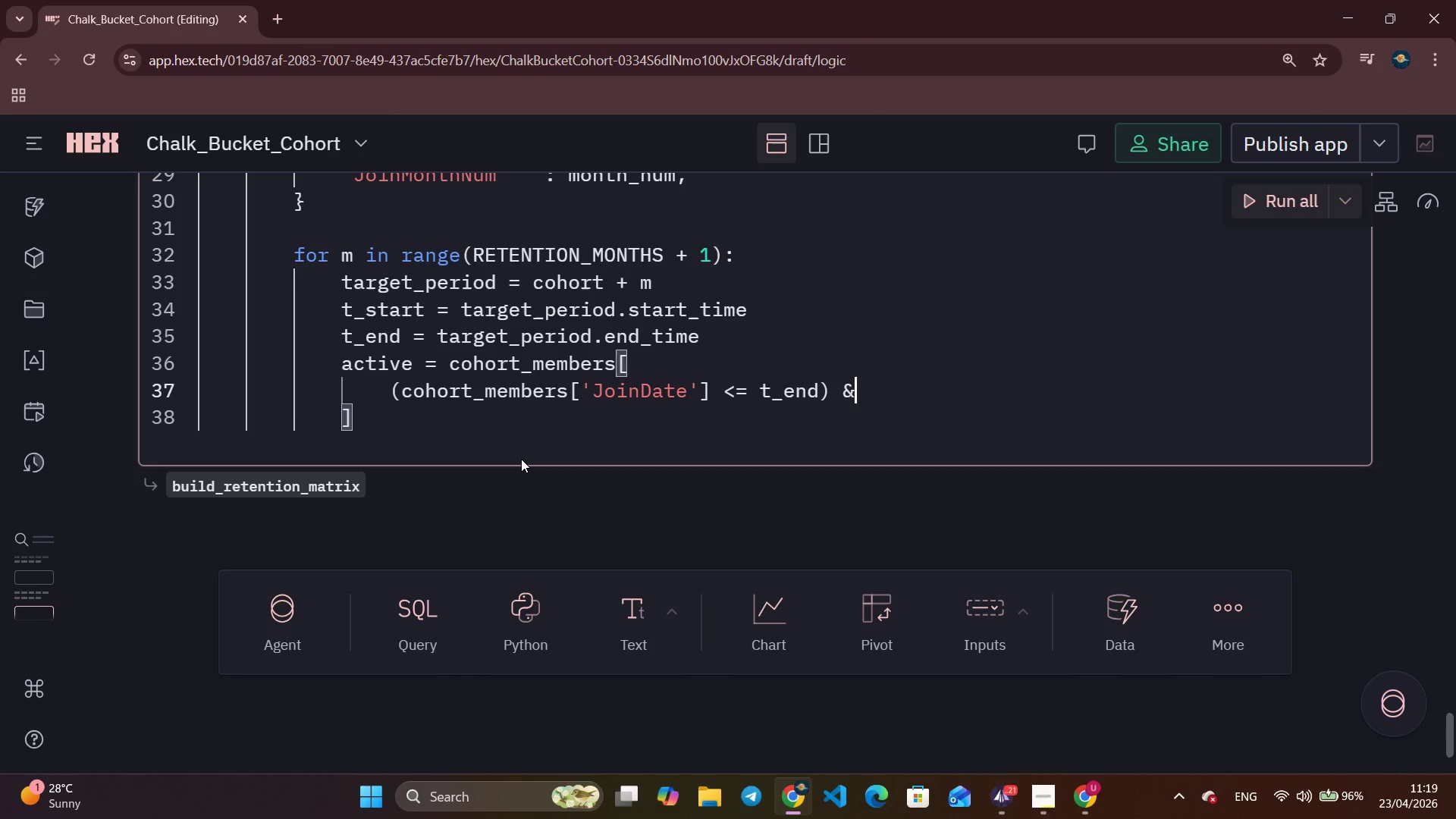 
key(Shift+7)
 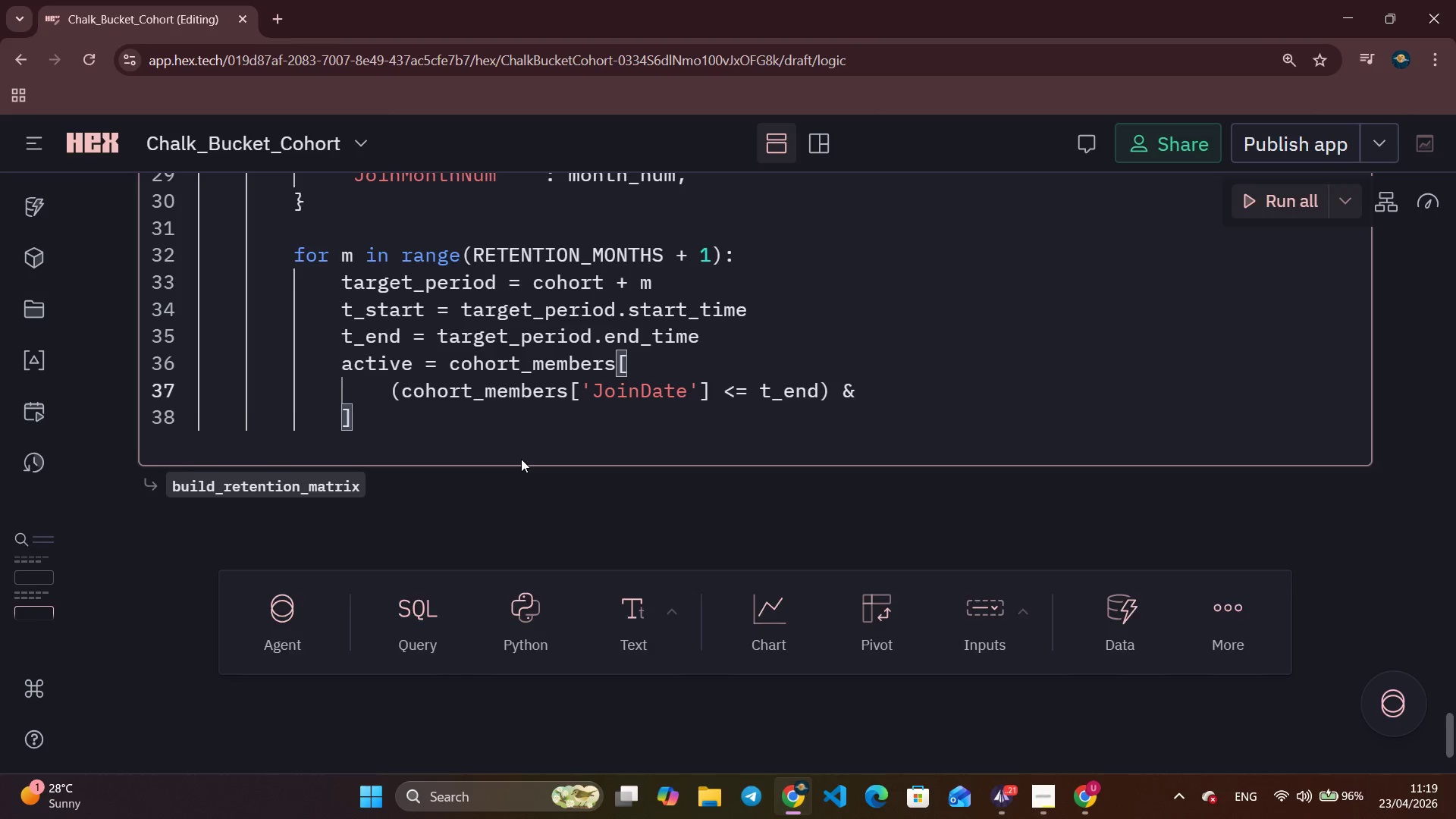 
key(Enter)
 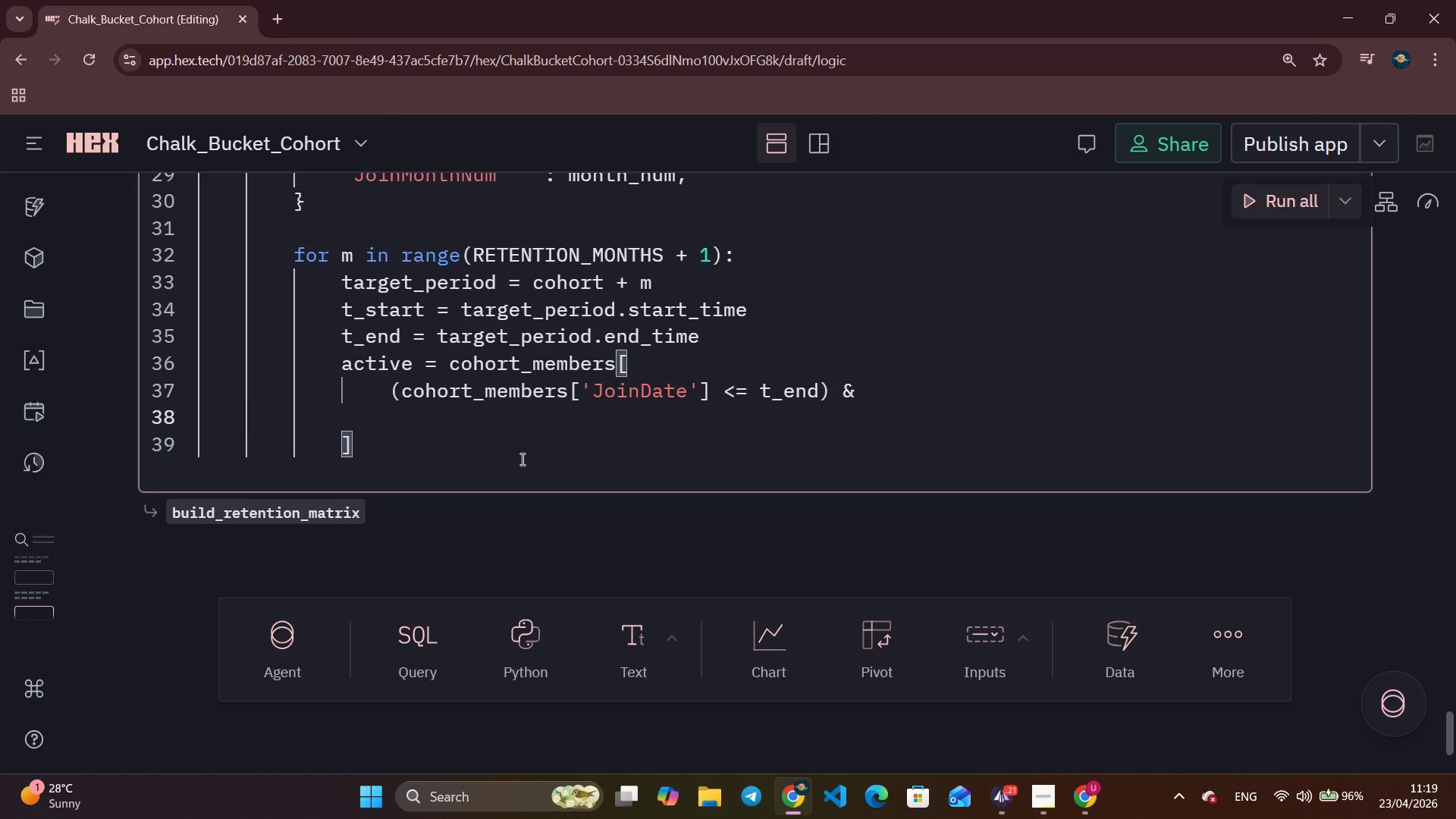 
key(Shift+9)
 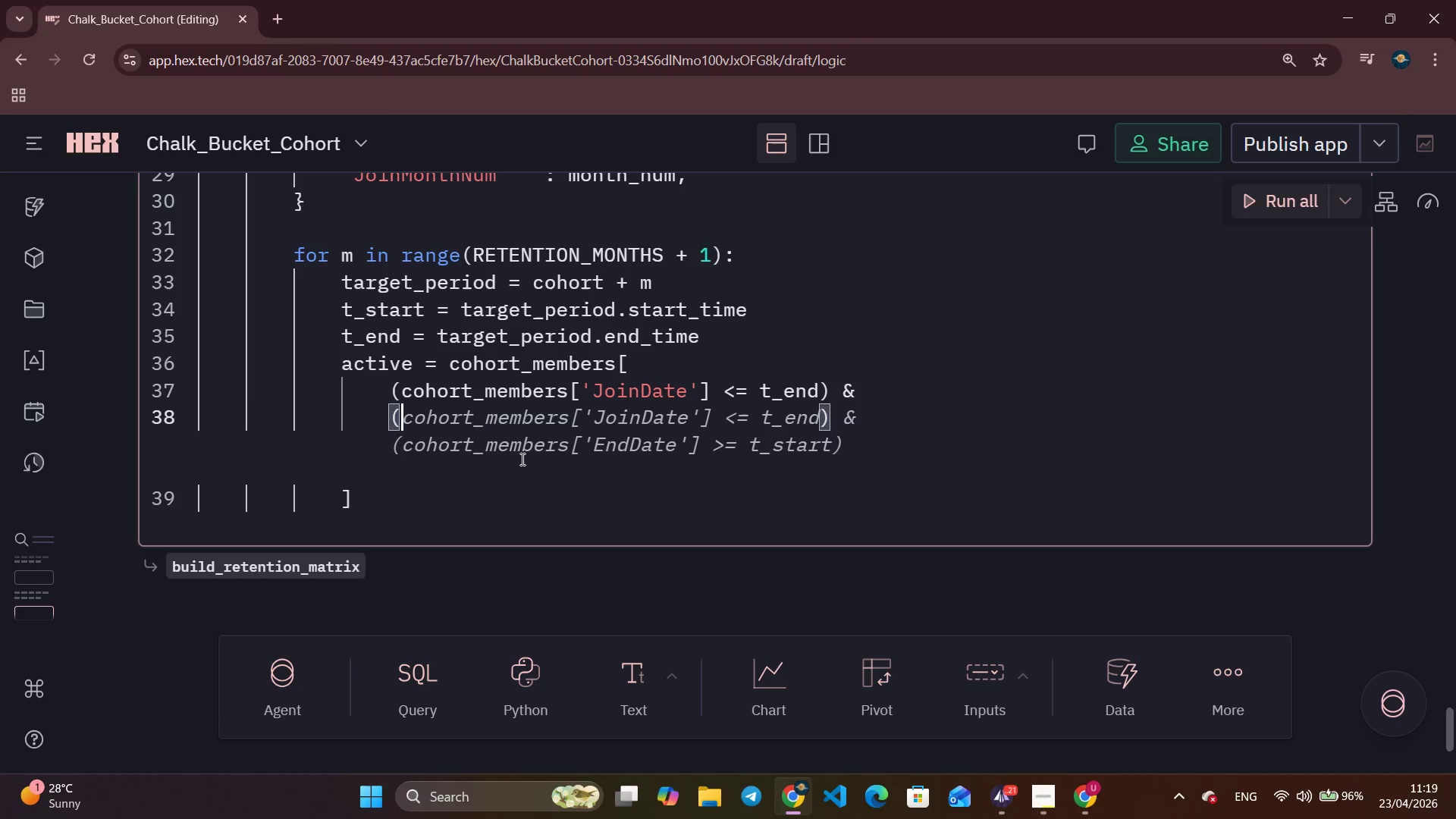 
wait(5.49)
 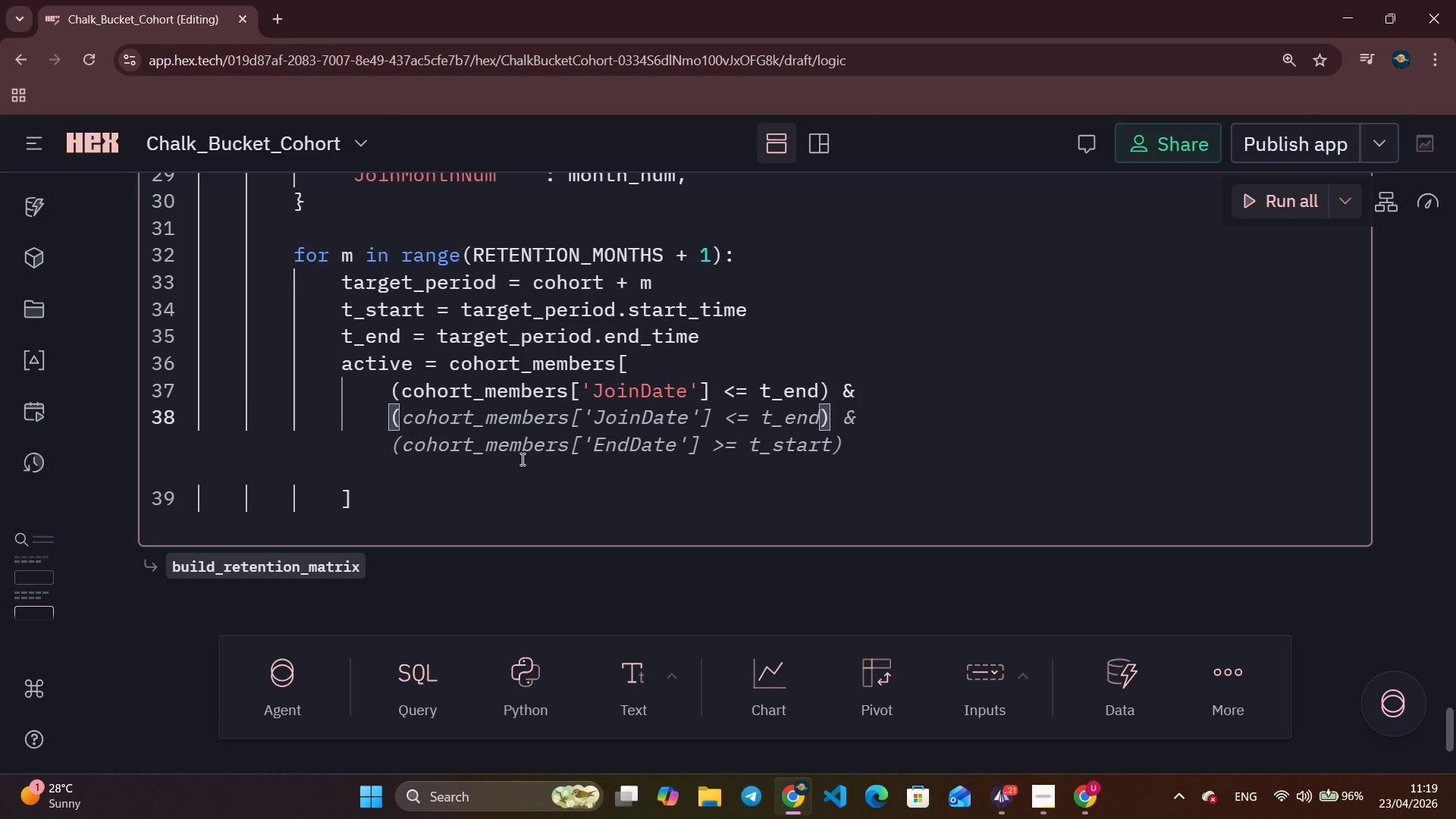 
type(cohort_members['EndDate)
 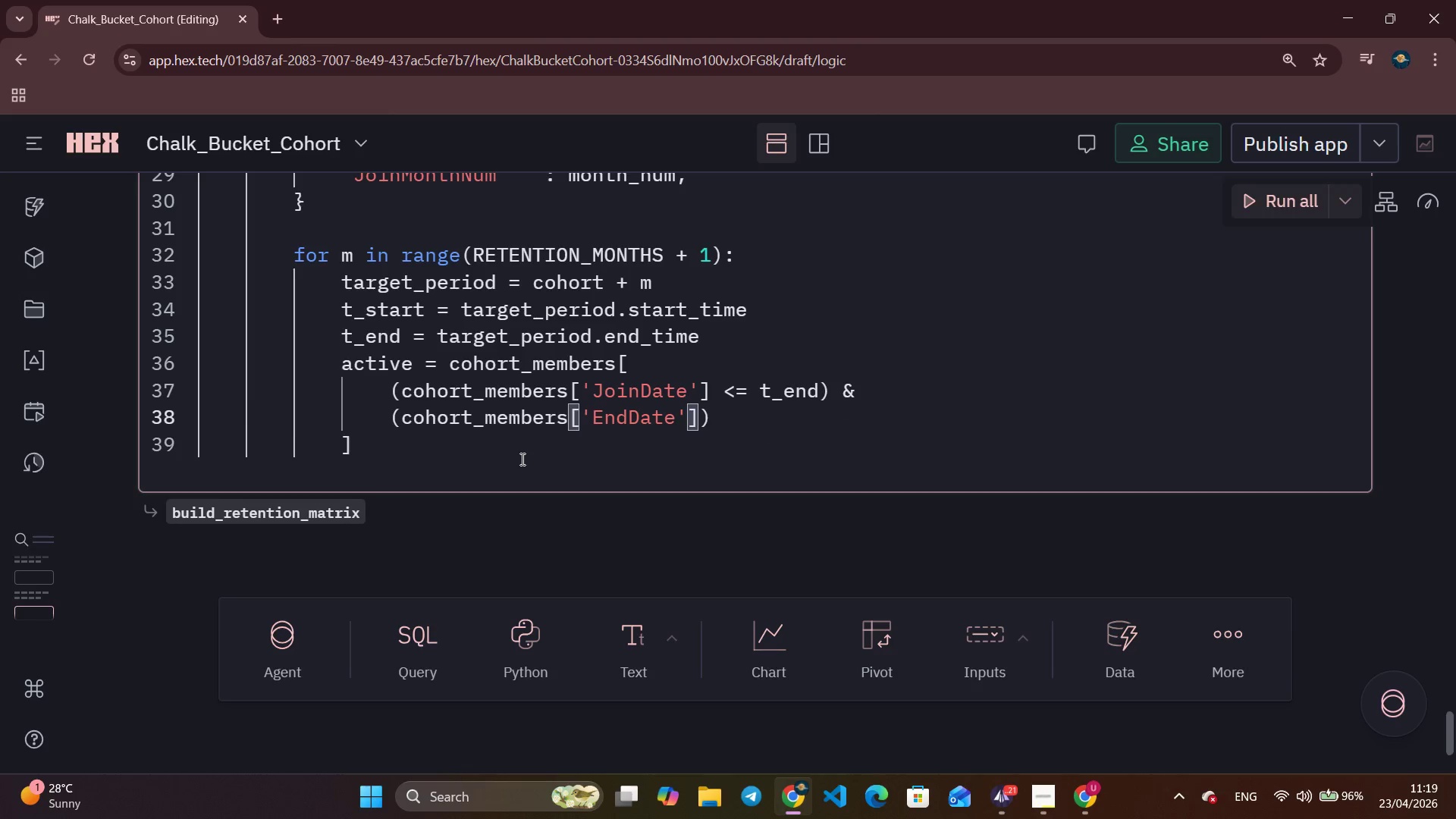 
key(ArrowRight)
 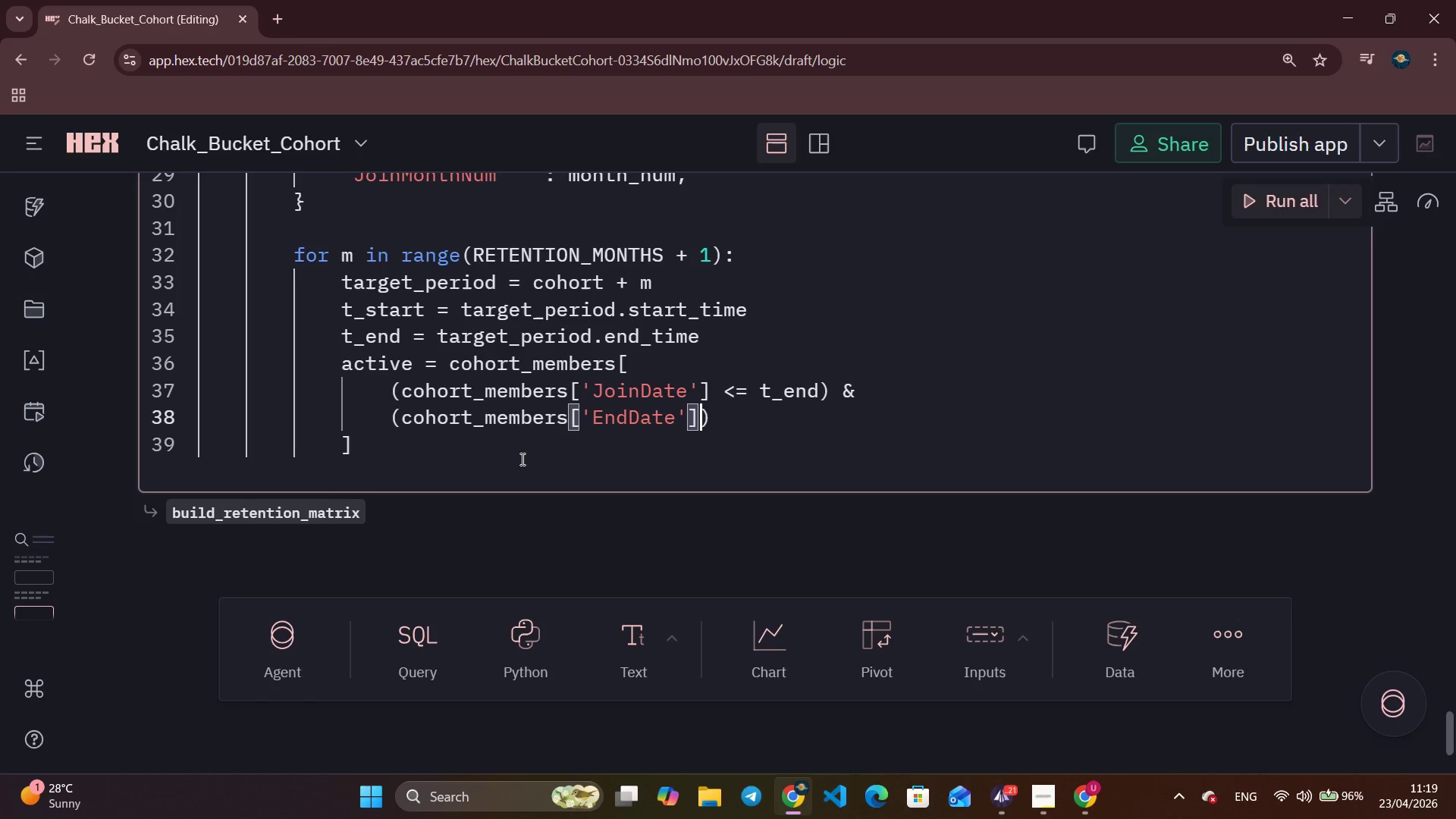 
key(ArrowRight)
 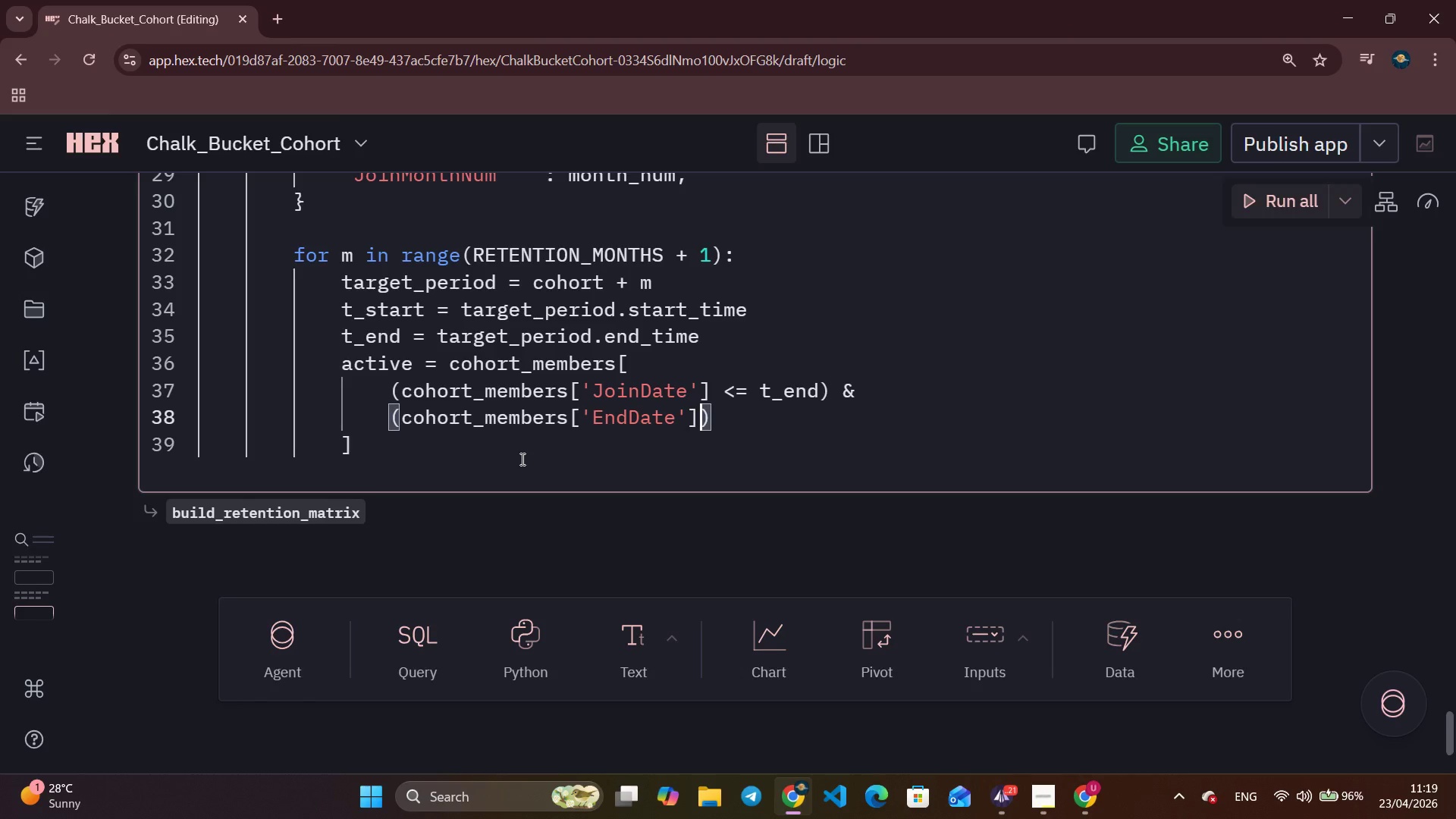 
key(Space)
 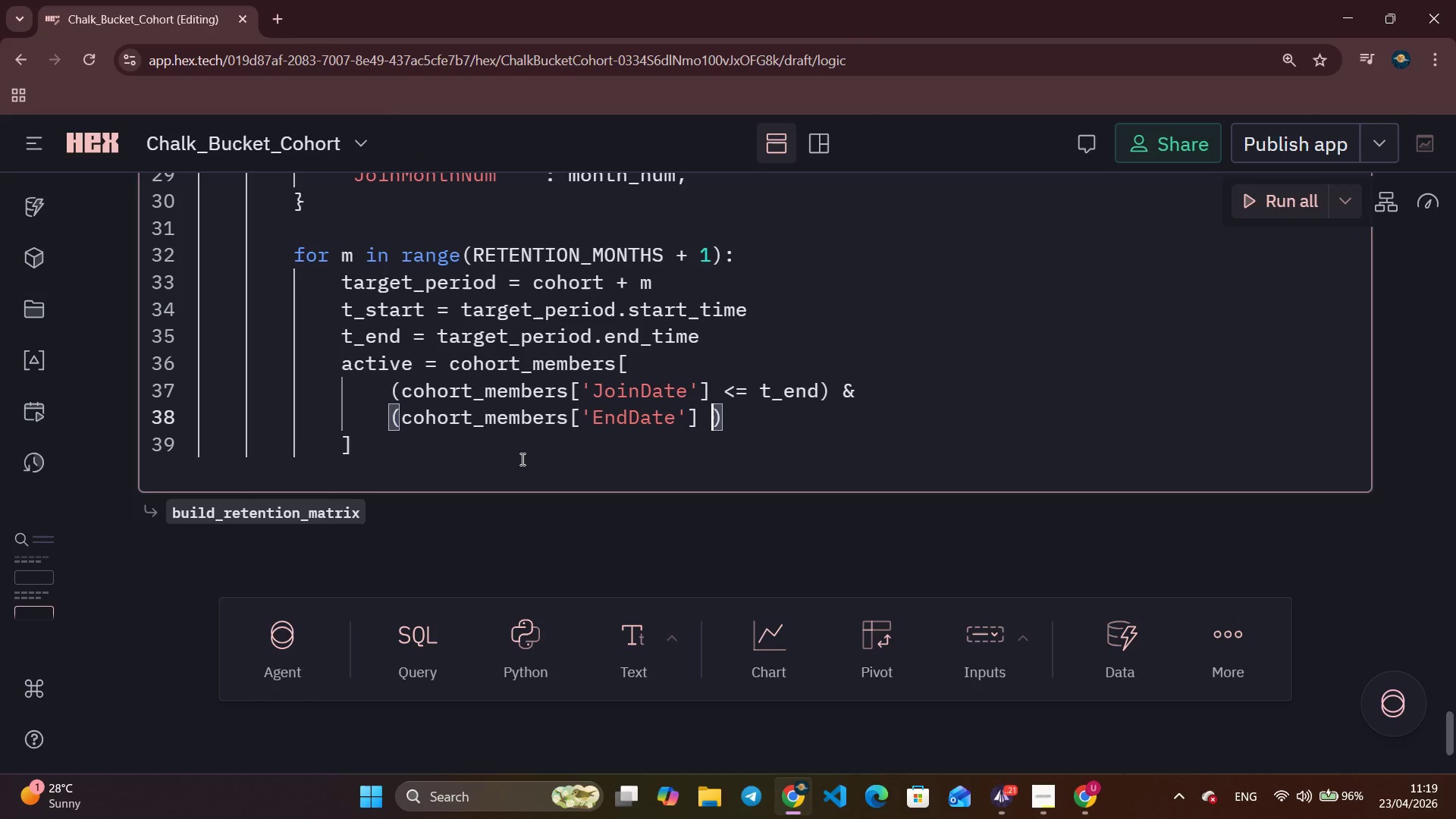 
wait(11.16)
 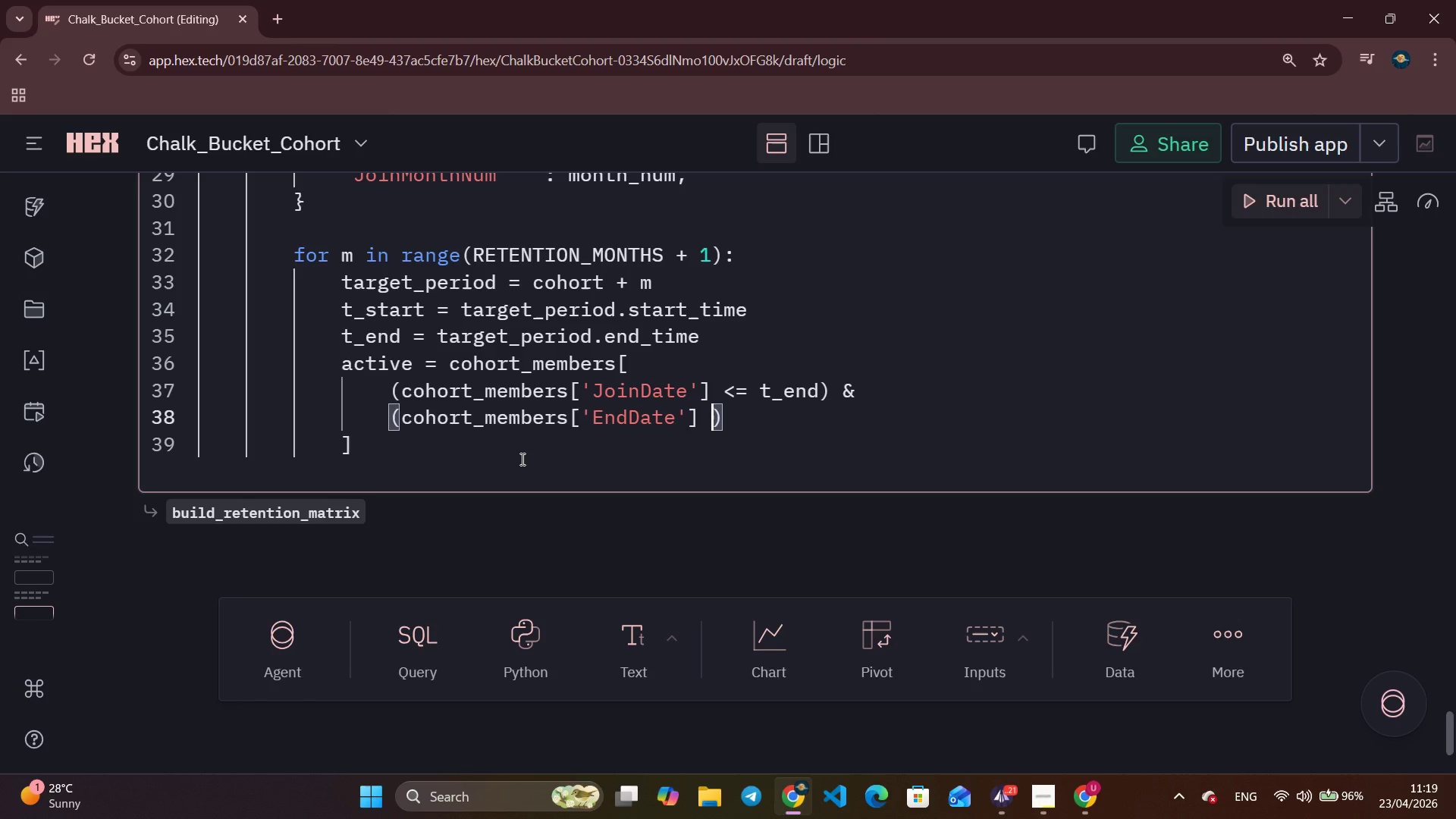 
type(>= t_sta)
 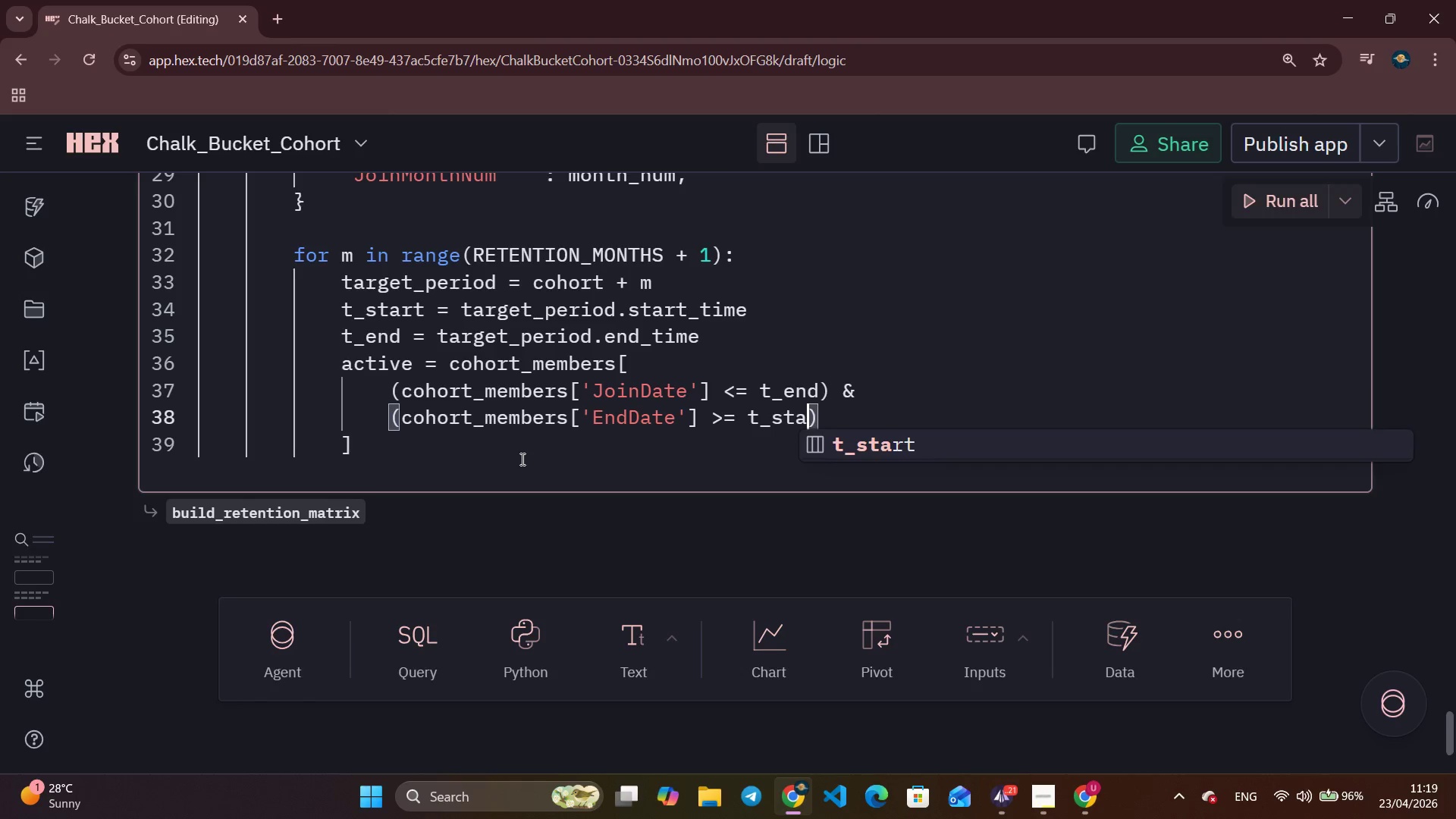 
key(Enter)
 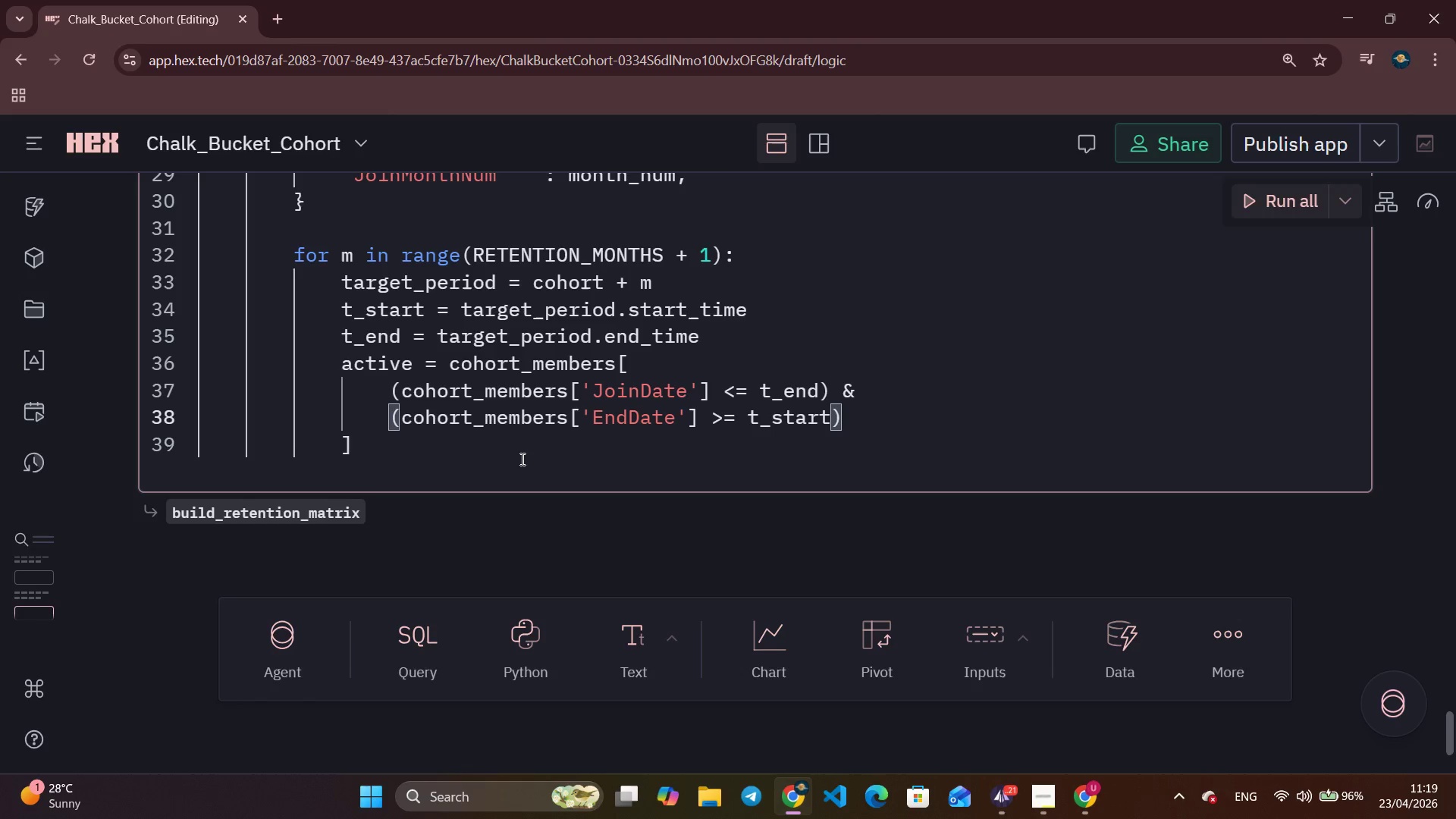 
key(ArrowDown)
 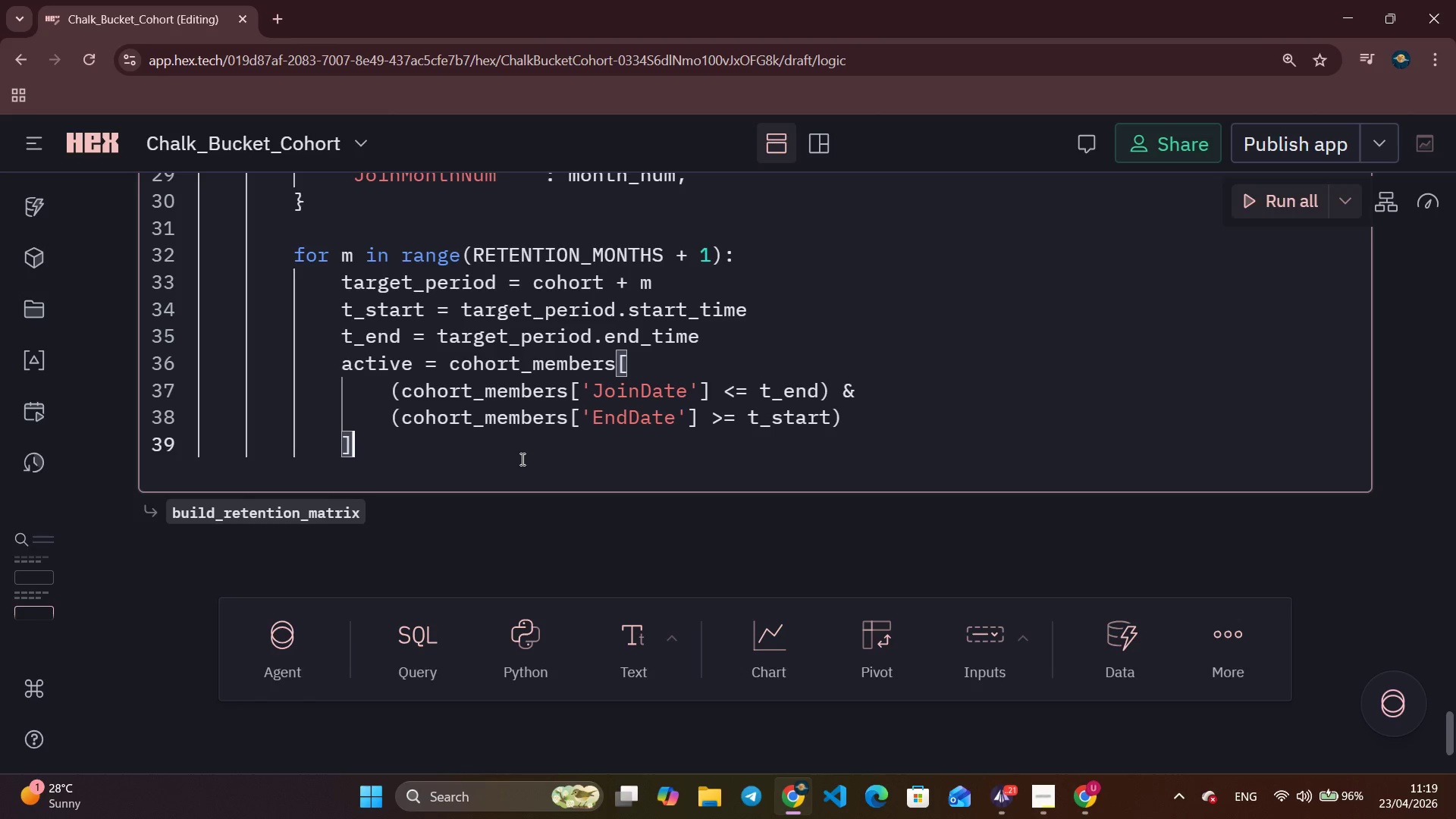 
key(Enter)
 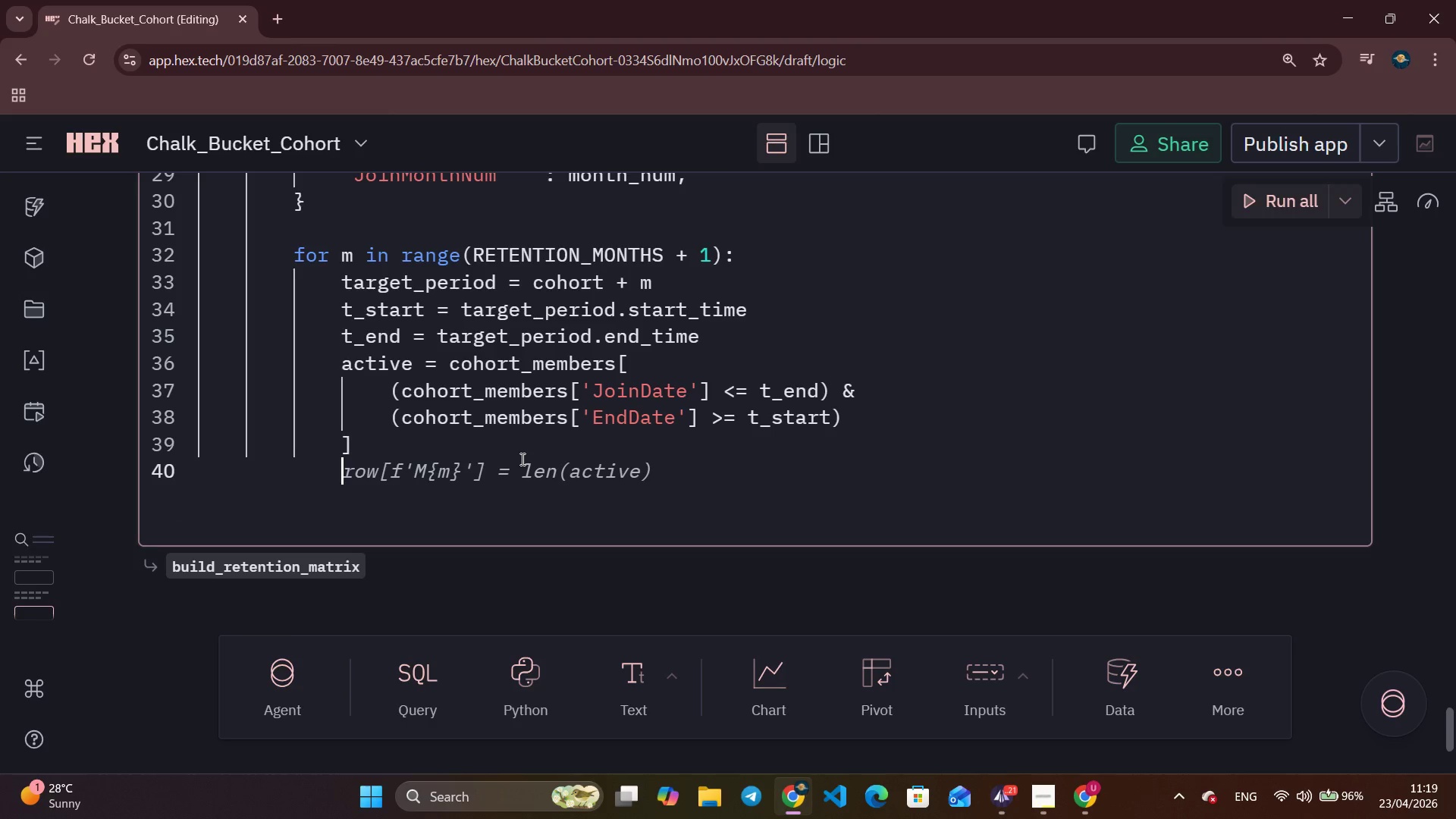 
type(row )
key(Backspace)
type([)
 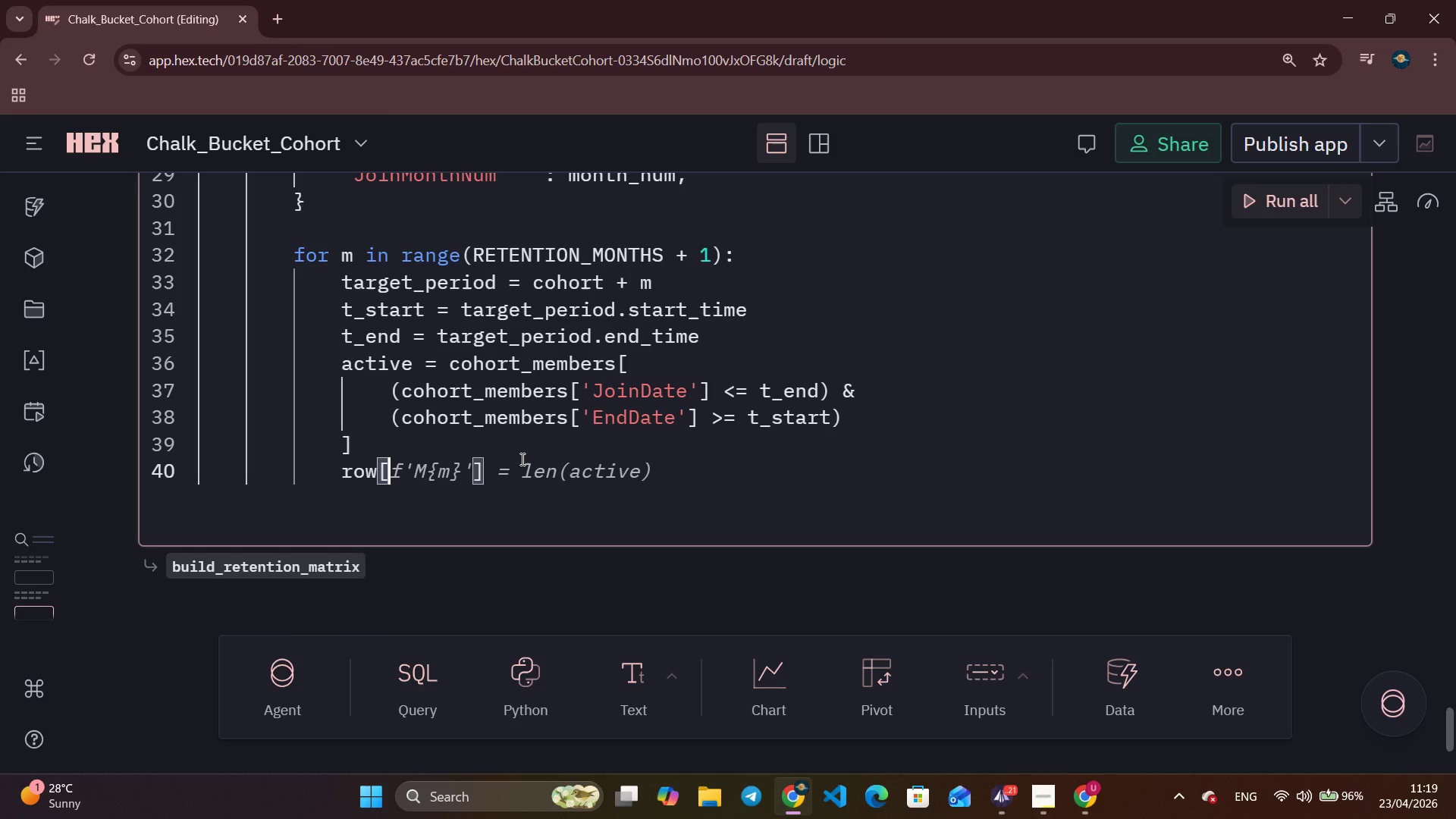 
key(Control+ArrowRight)
 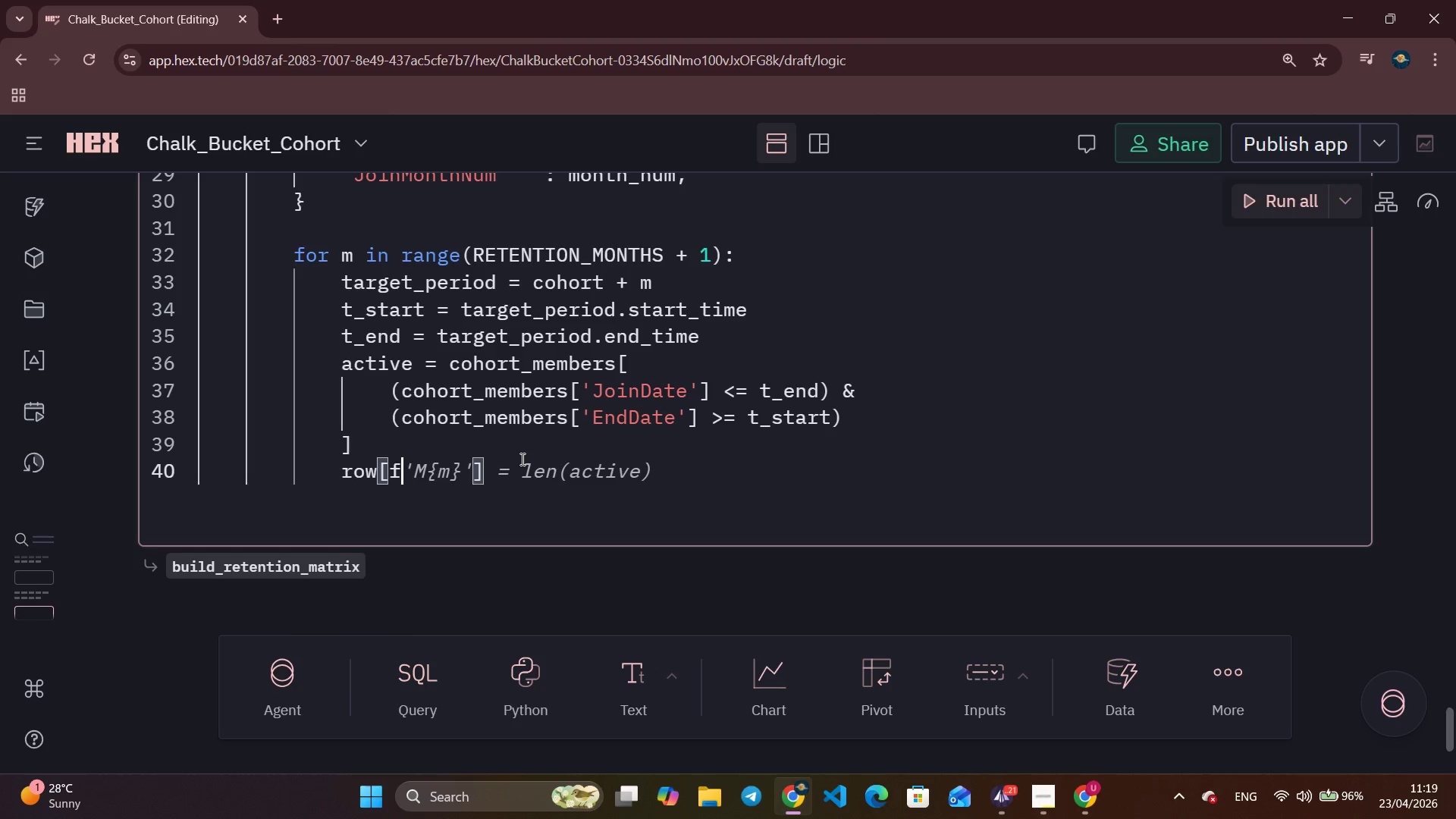 
key(Control+ArrowRight)
 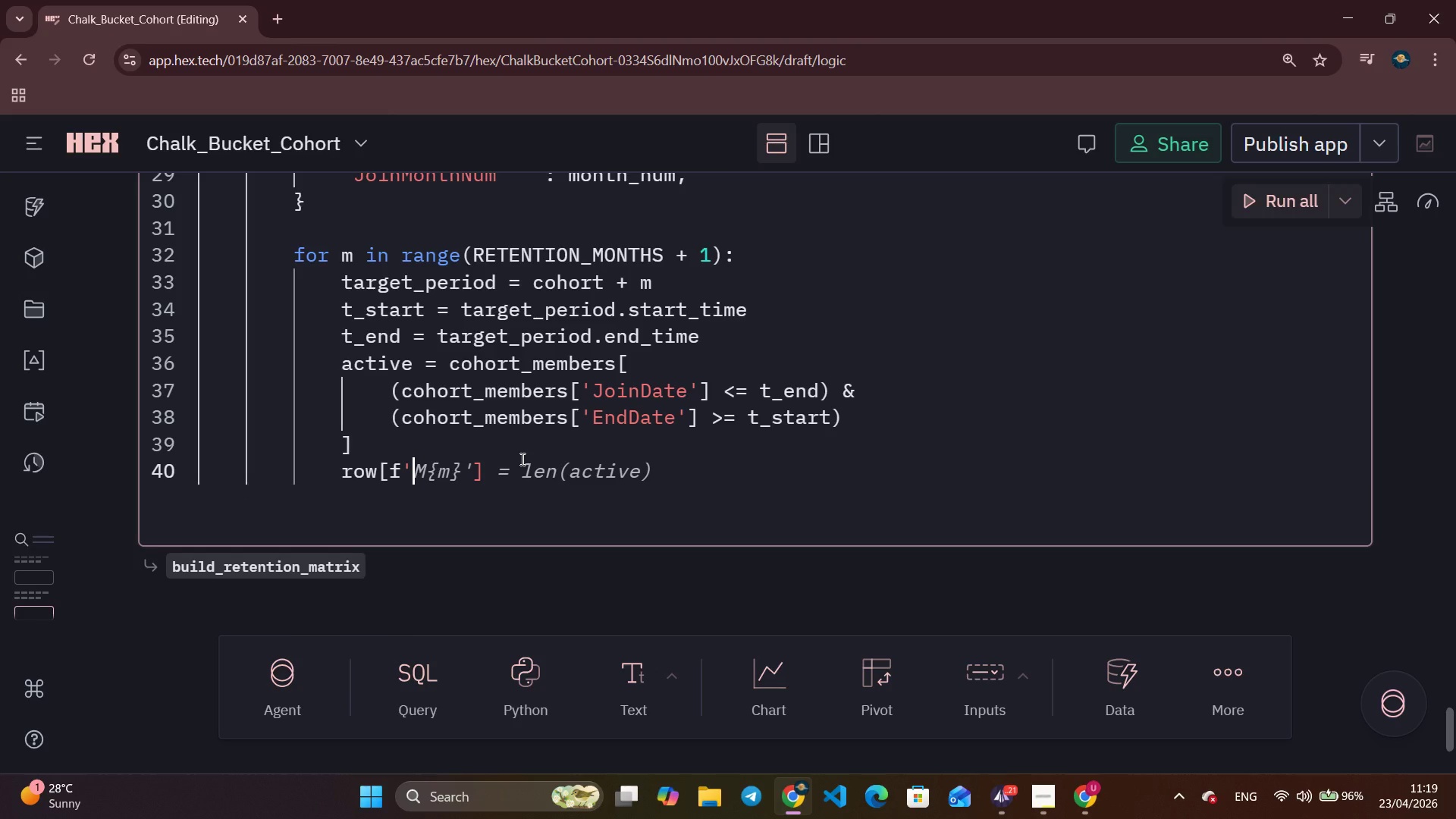 
key(Control+ArrowRight)
 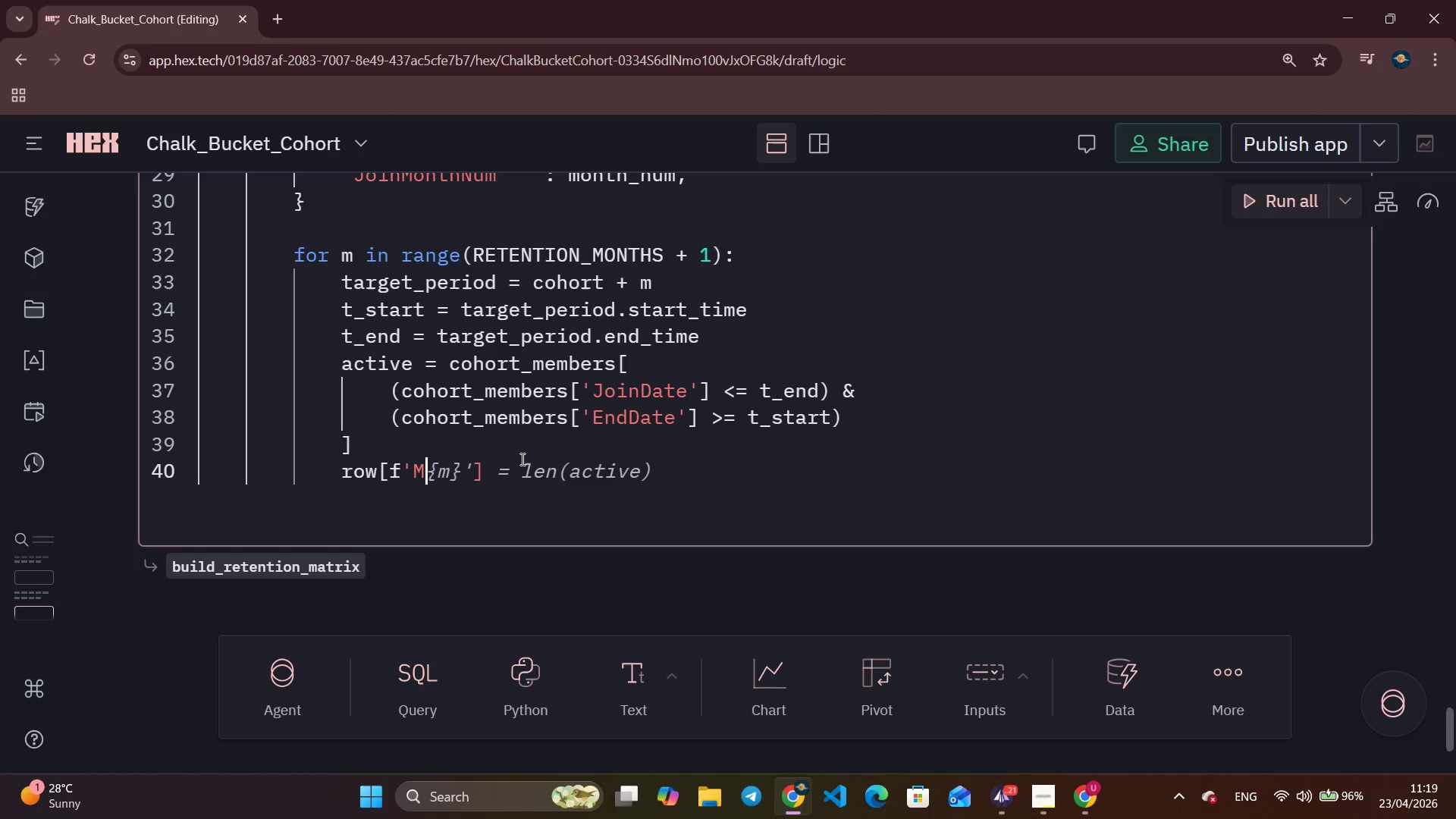 
key(Control+ArrowRight)
 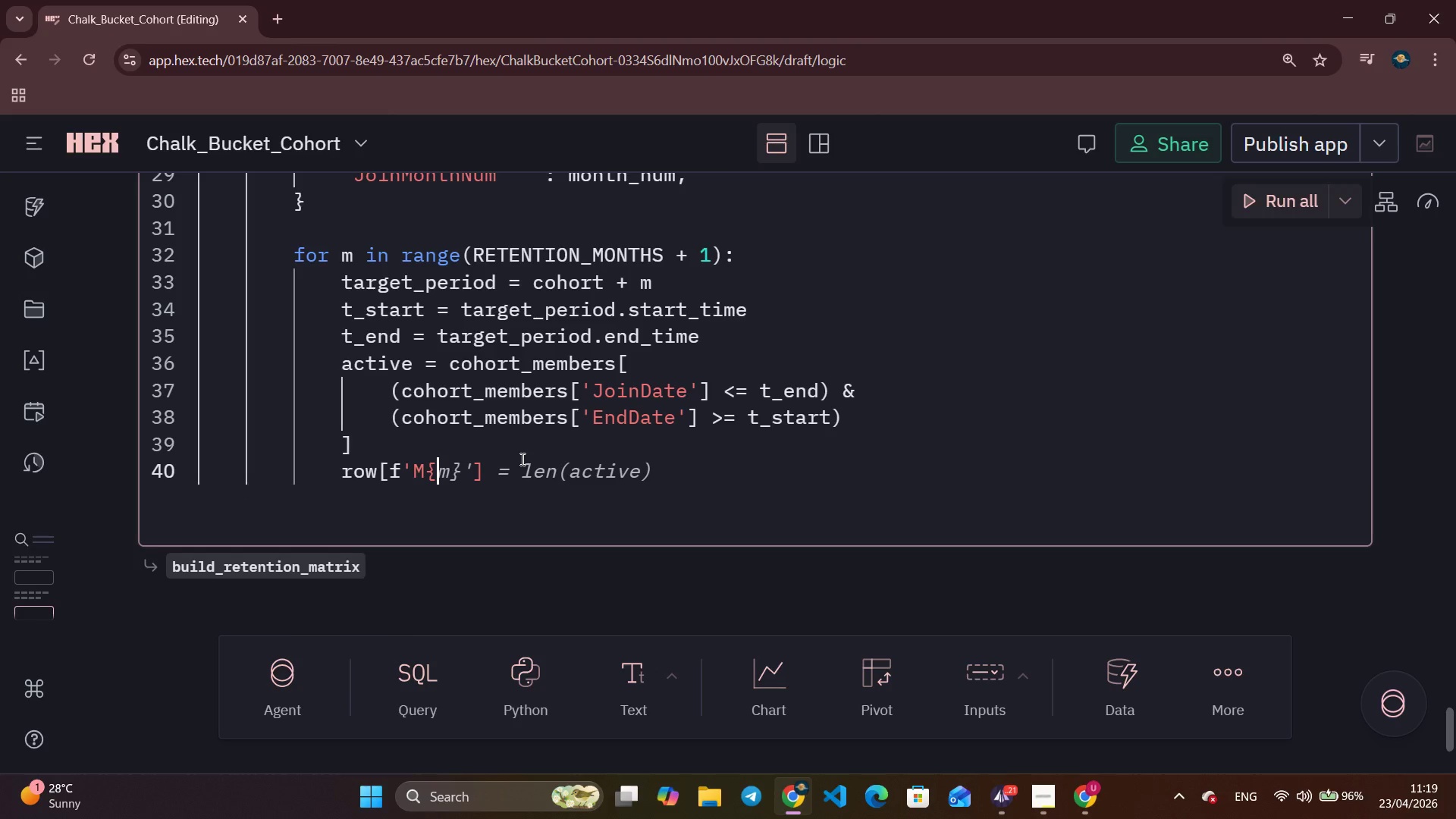 
key(Control+ArrowRight)
 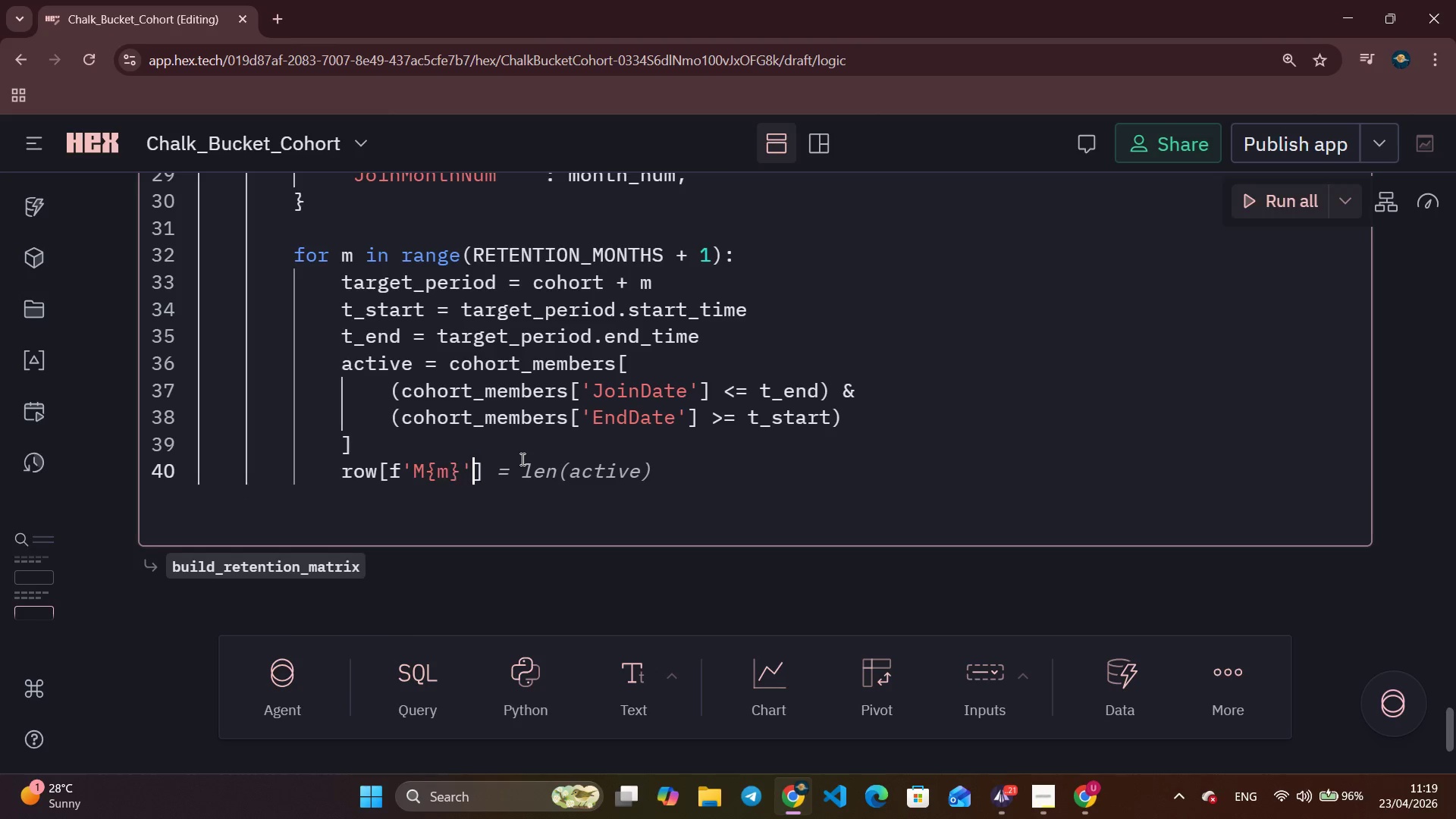 
key(Control+ArrowRight)
 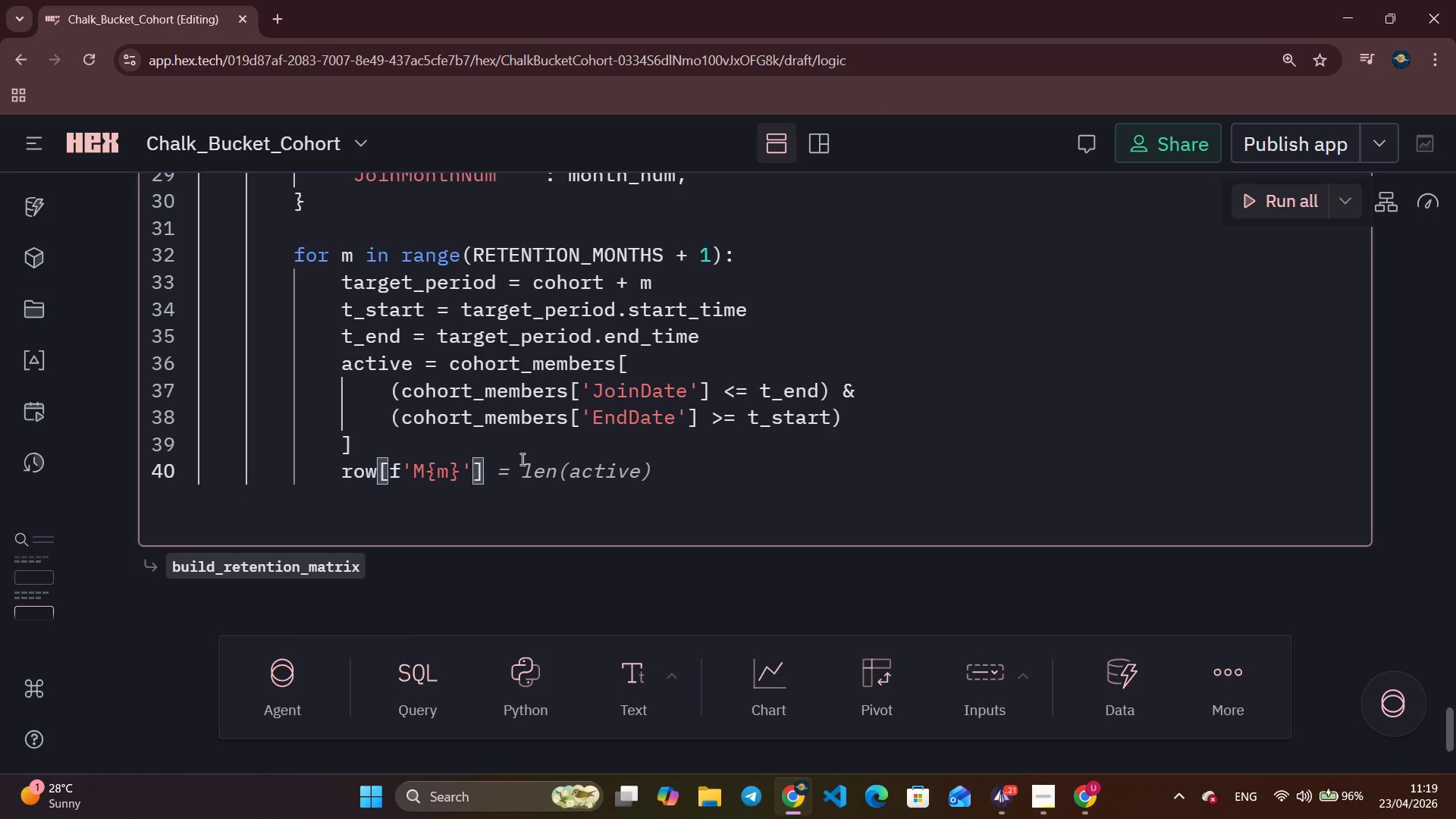 
key(Control+ArrowRight)
 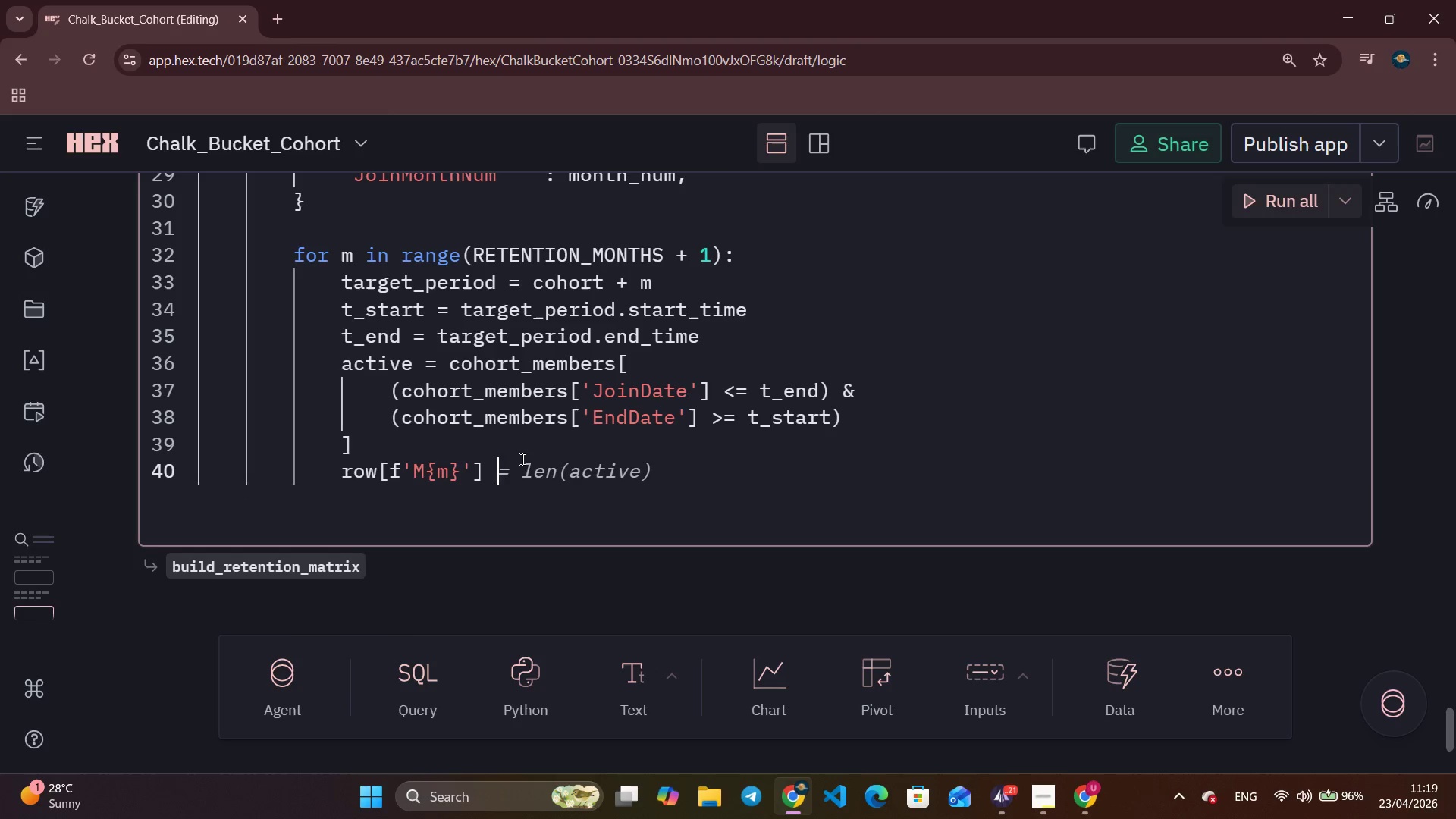 
key(Control+ArrowRight)
 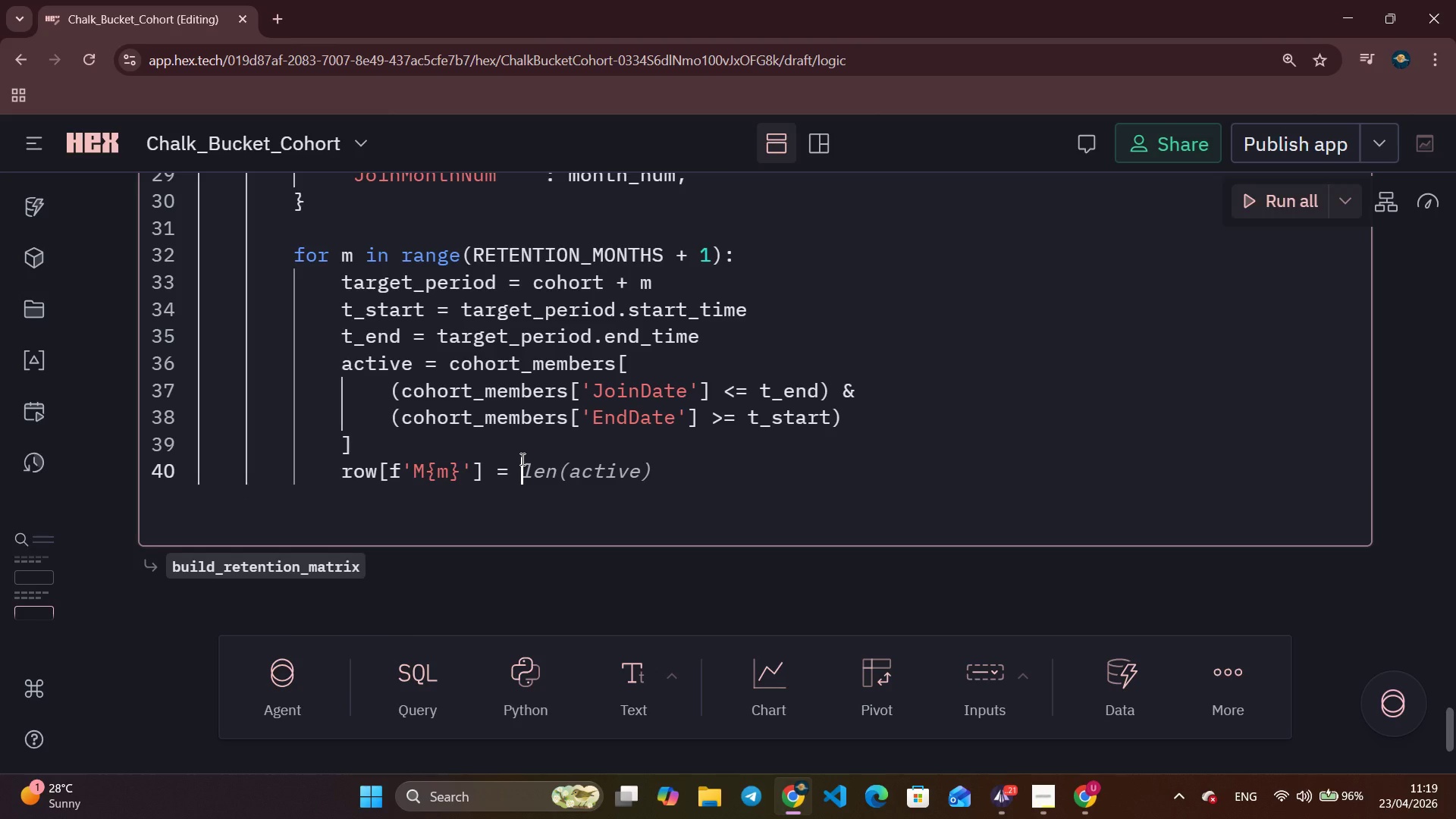 
type(round(len(s)
key(Backspace)
type(active)
 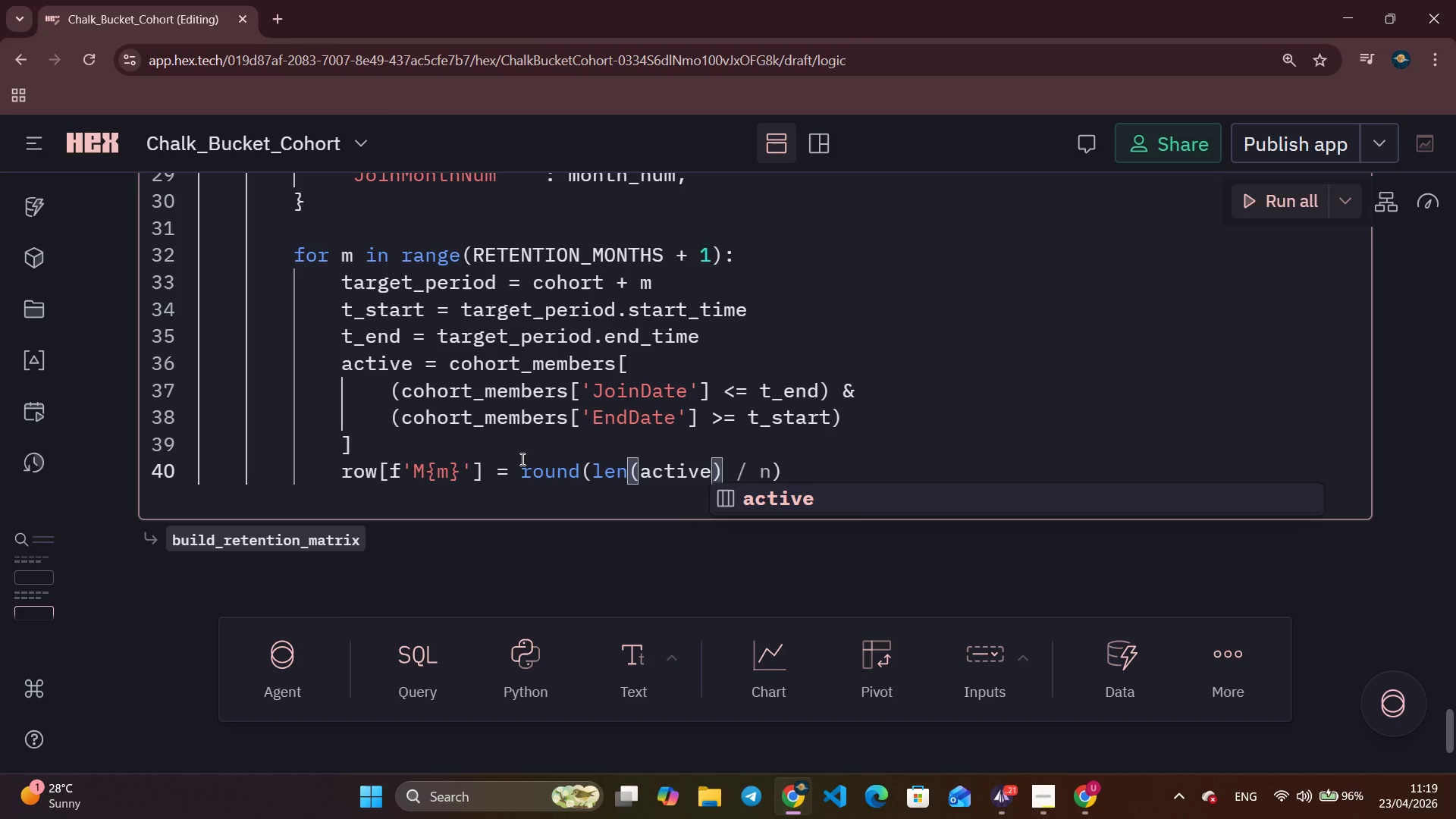 
key(ArrowRight)
 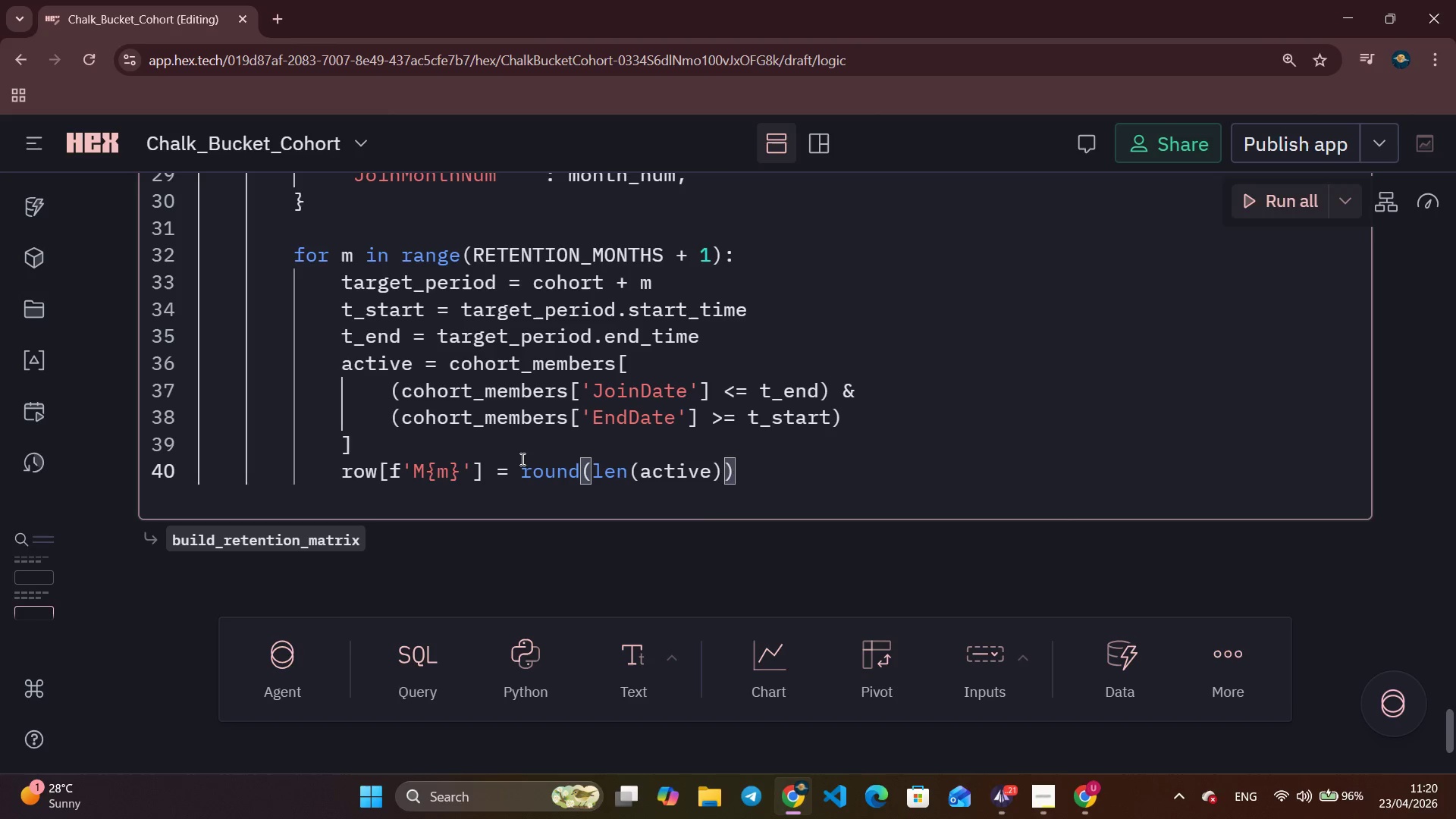 
type( / n * 100, 1)
 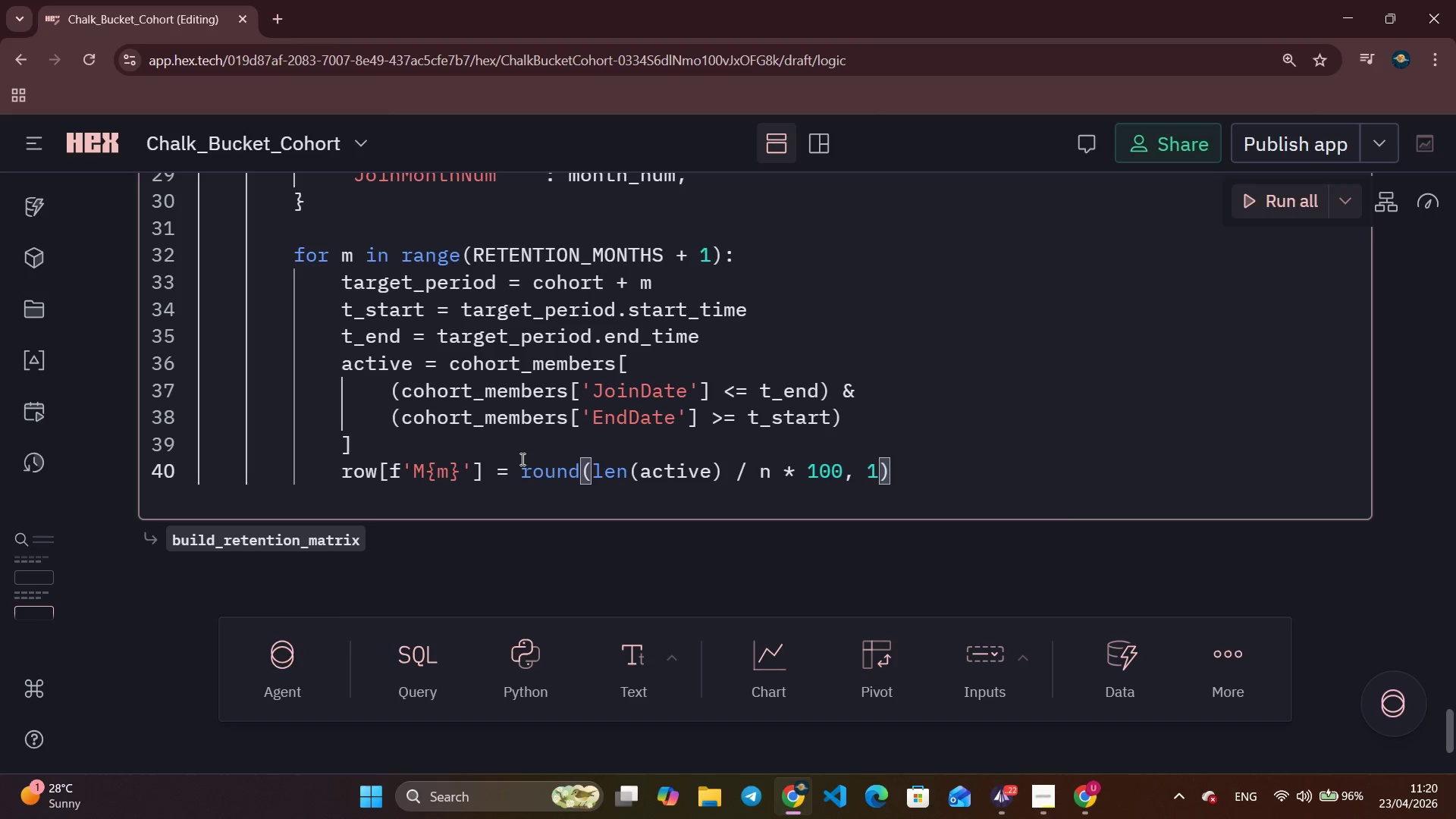 
key(ArrowRight)
 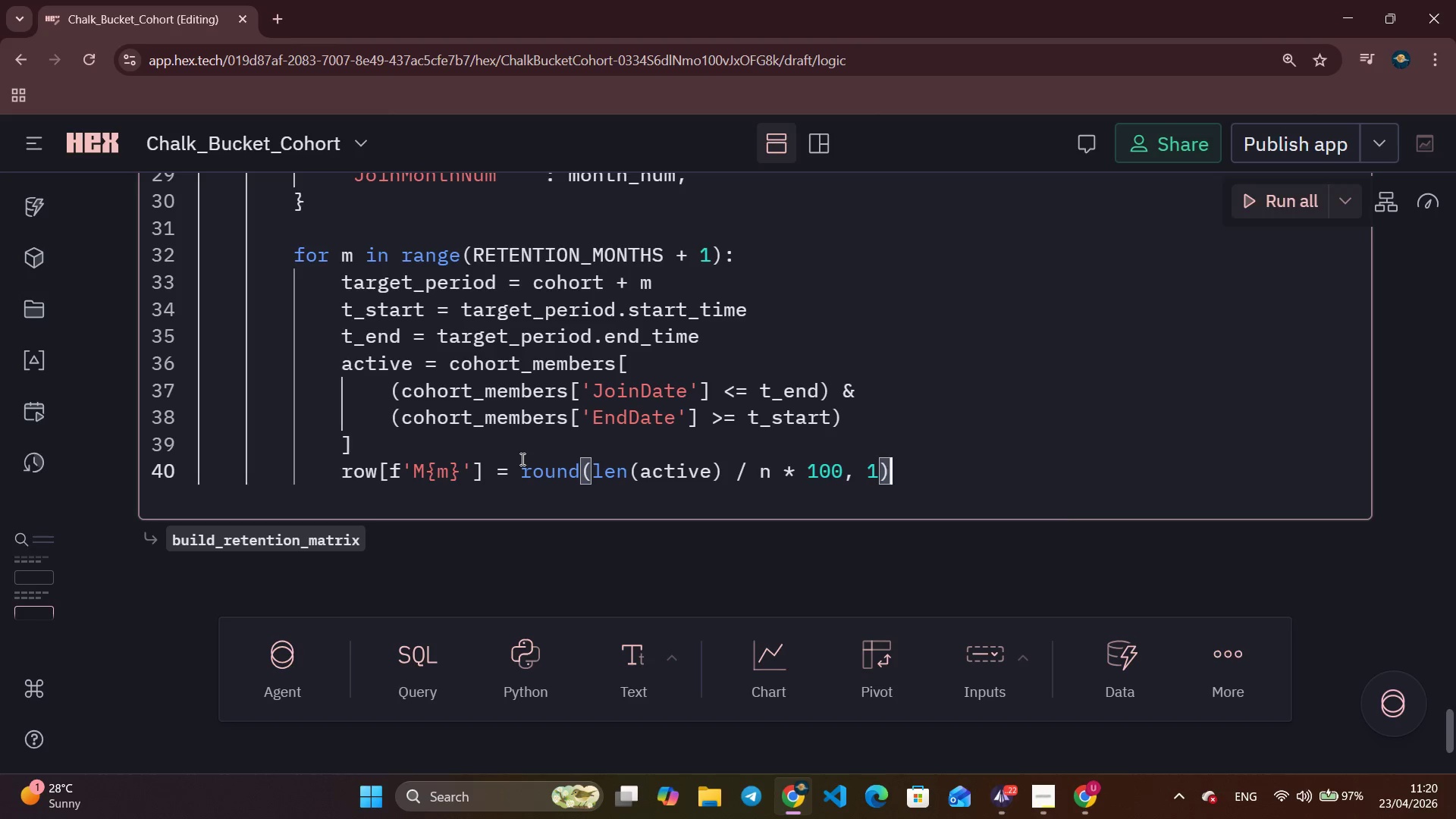 
key(Enter)
 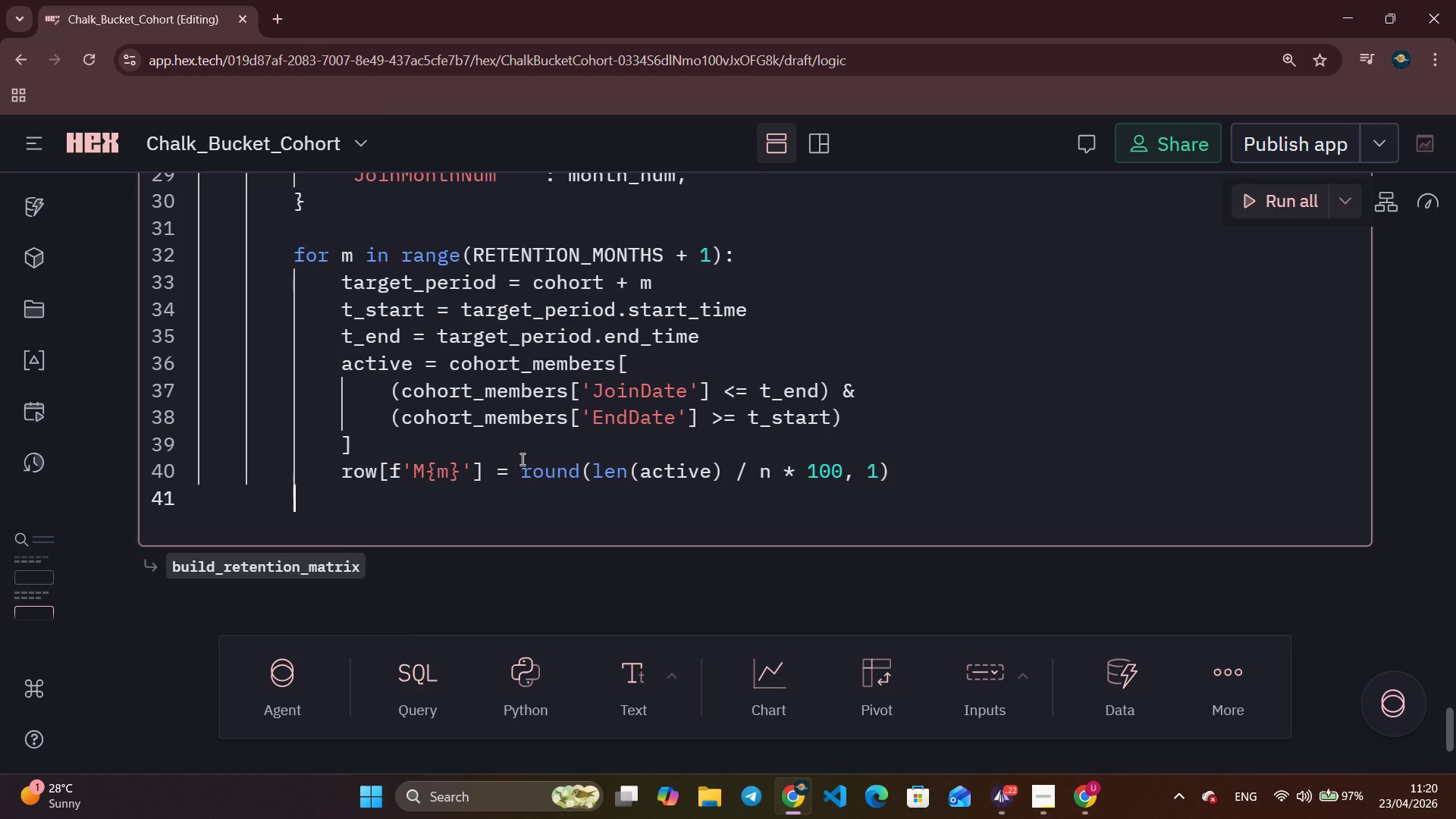 
key(Backspace)
 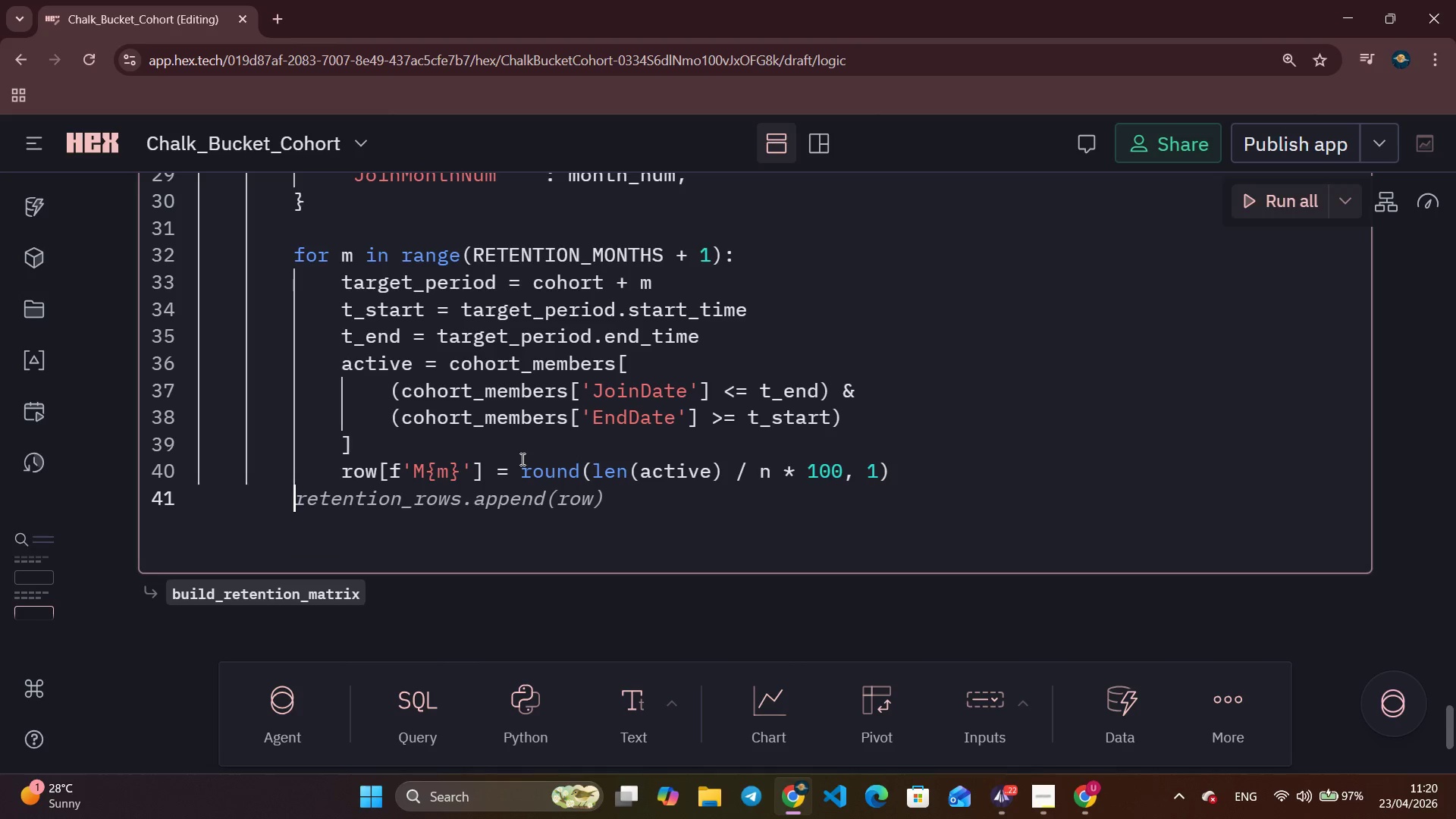 
key(Enter)
 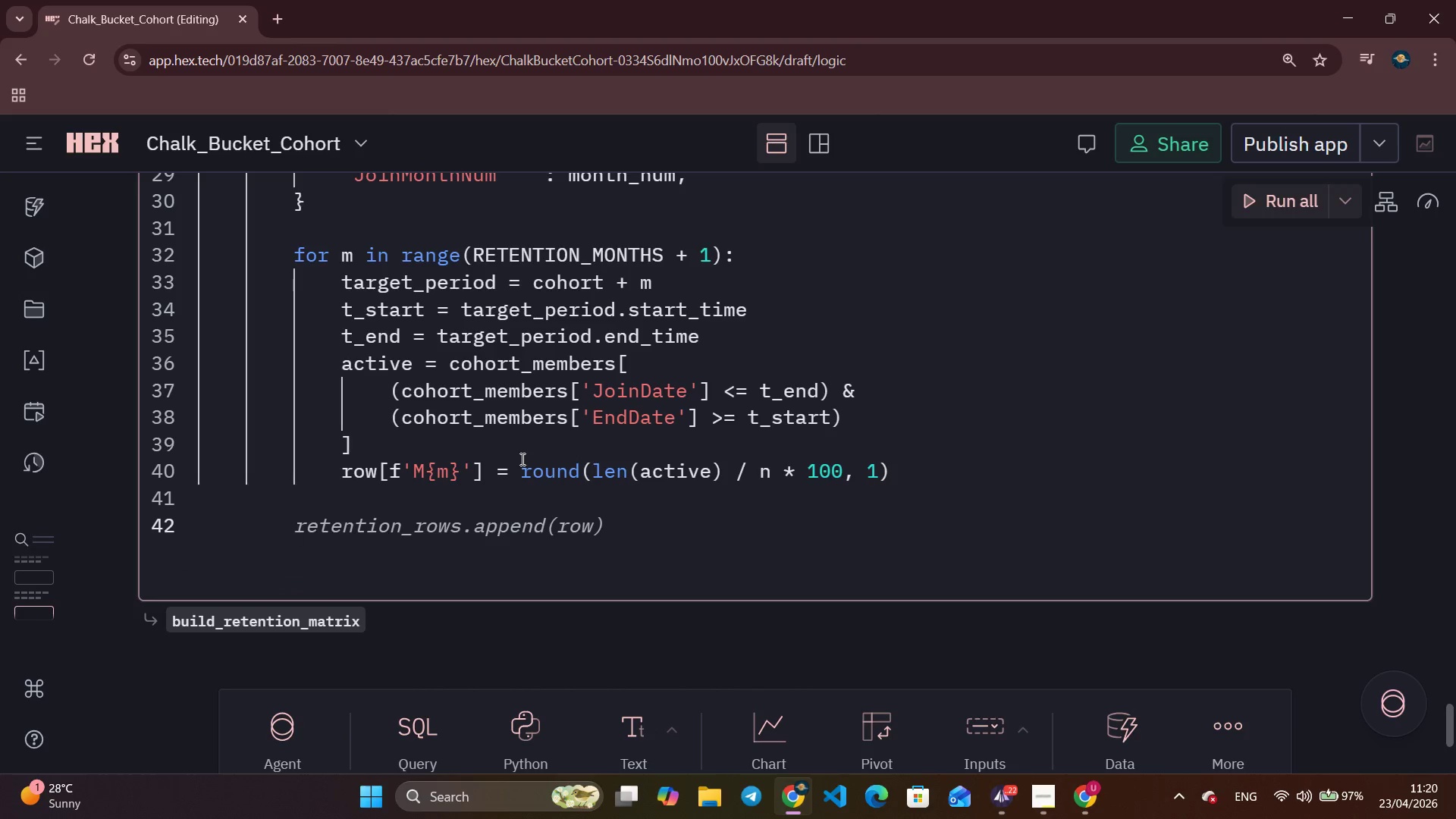 
type(retention)
key(Tab)
key(Tab)
 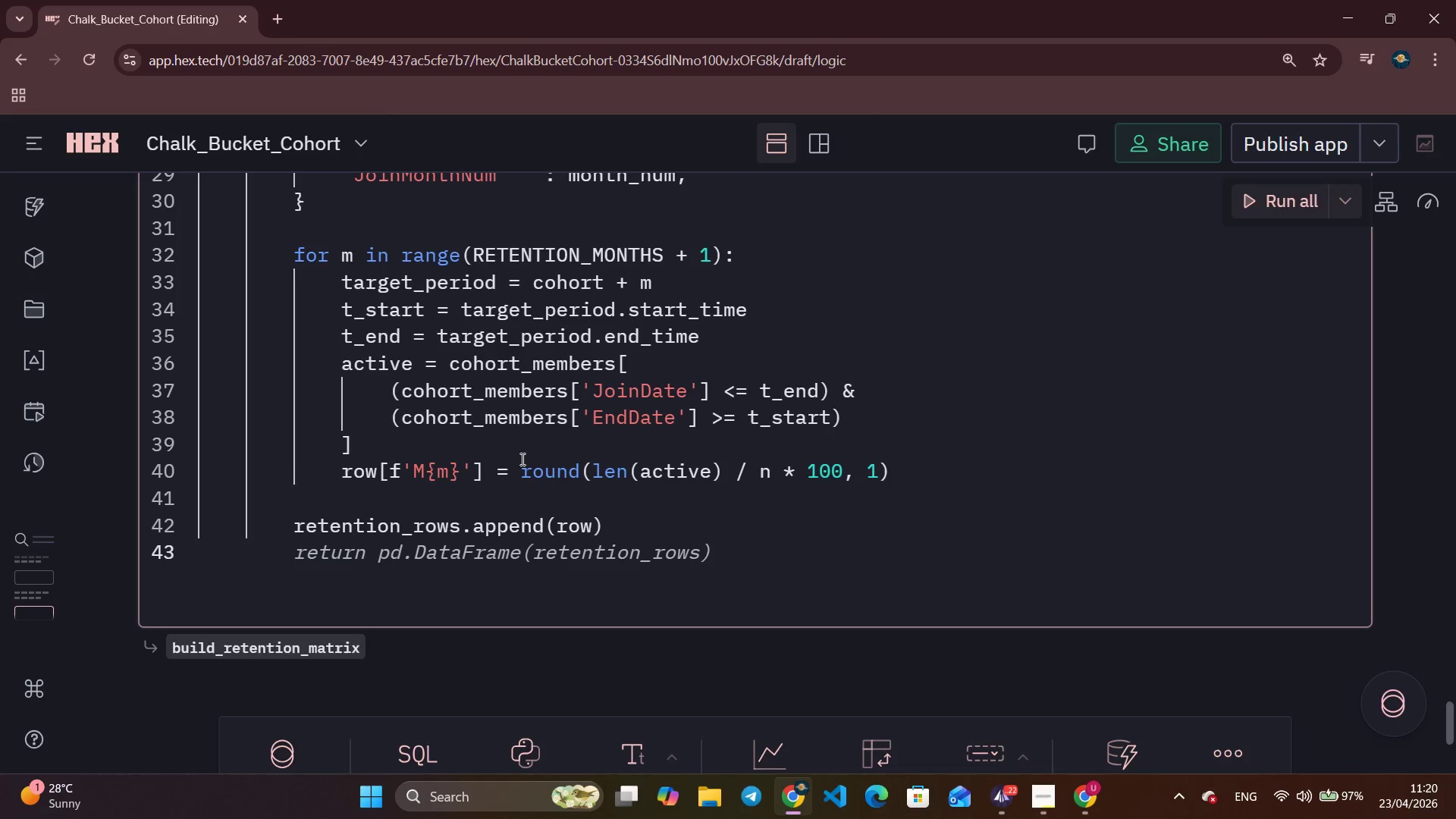 
key(Enter)
 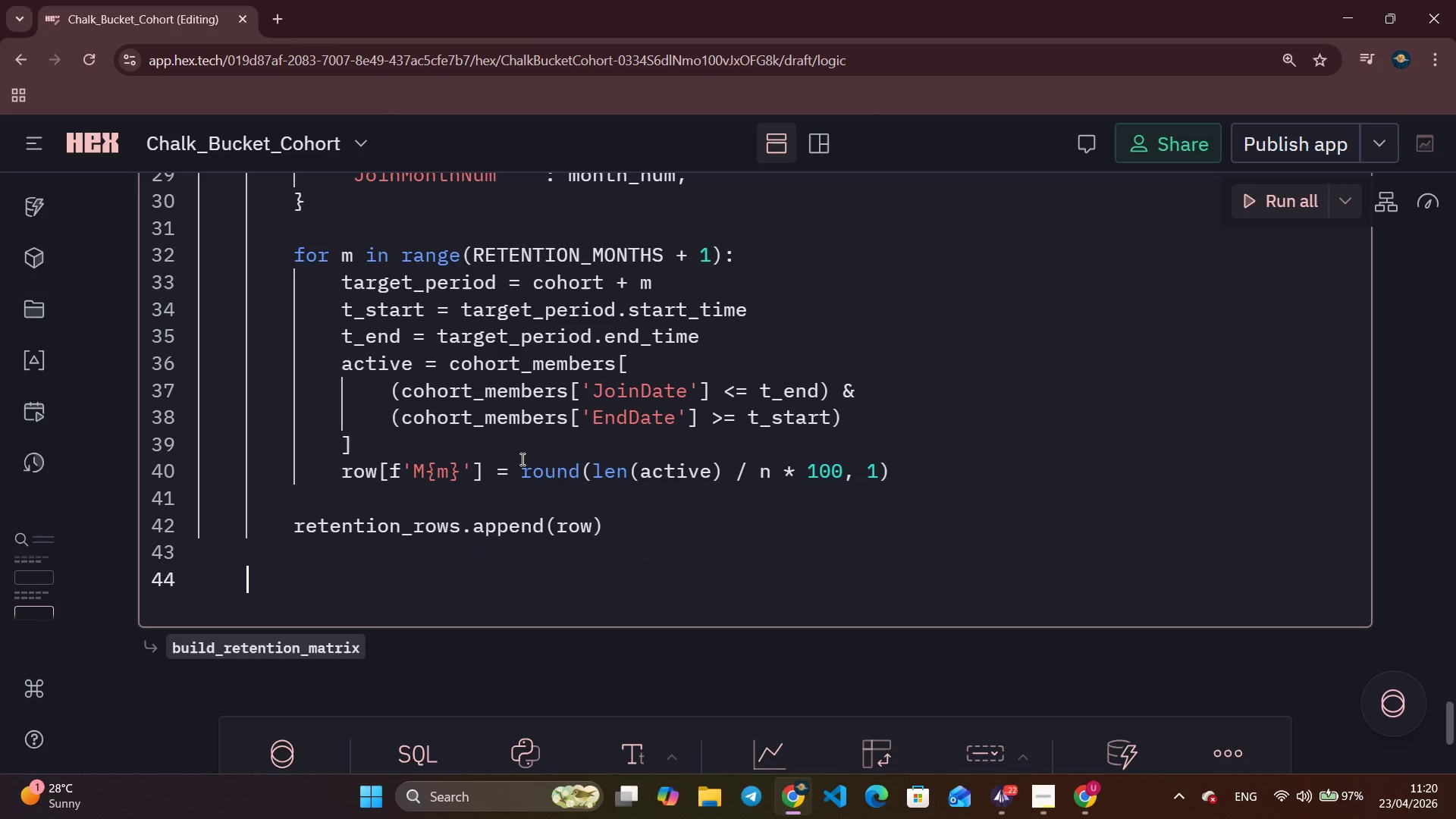 